 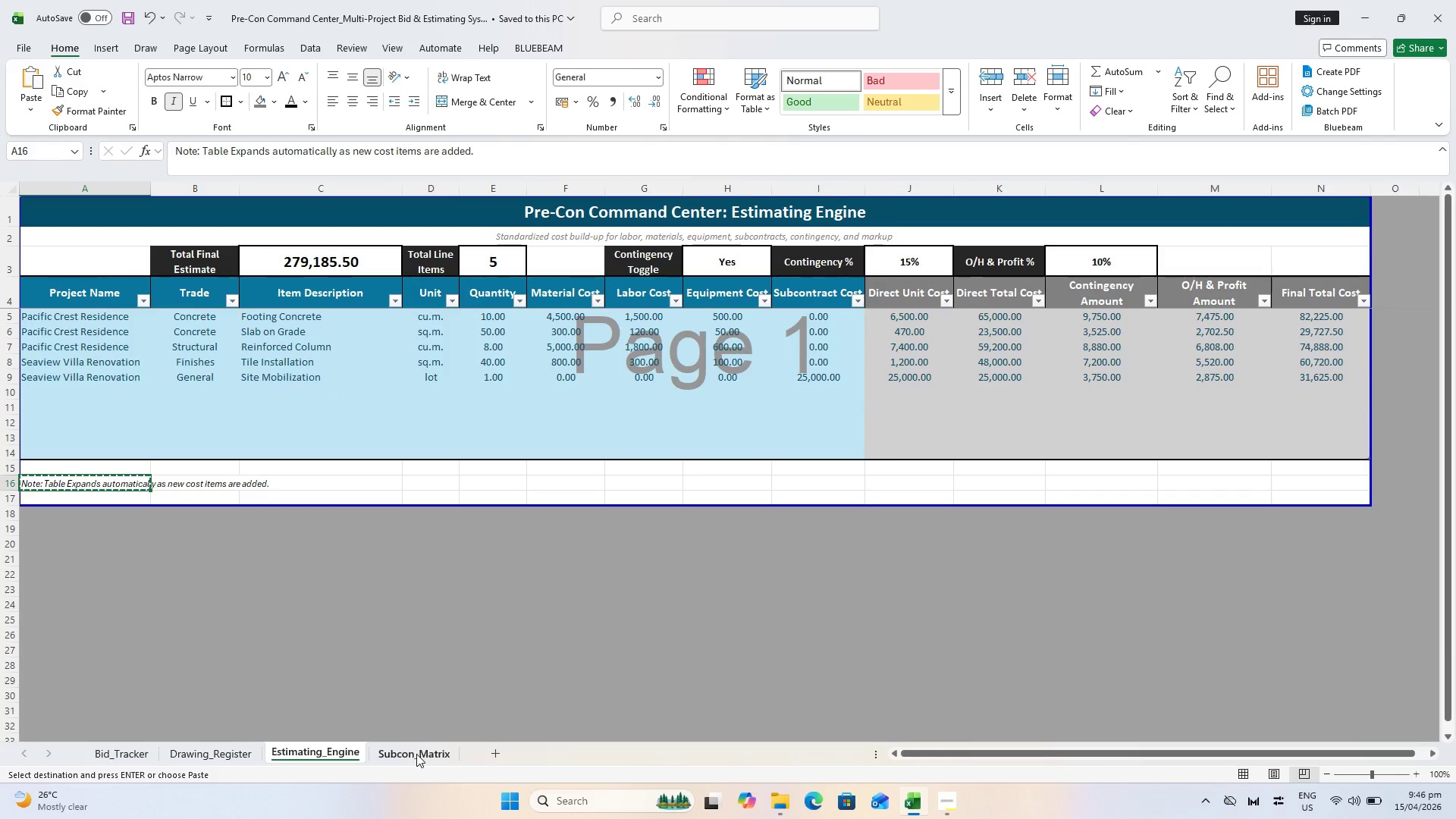 
left_click([424, 757])
 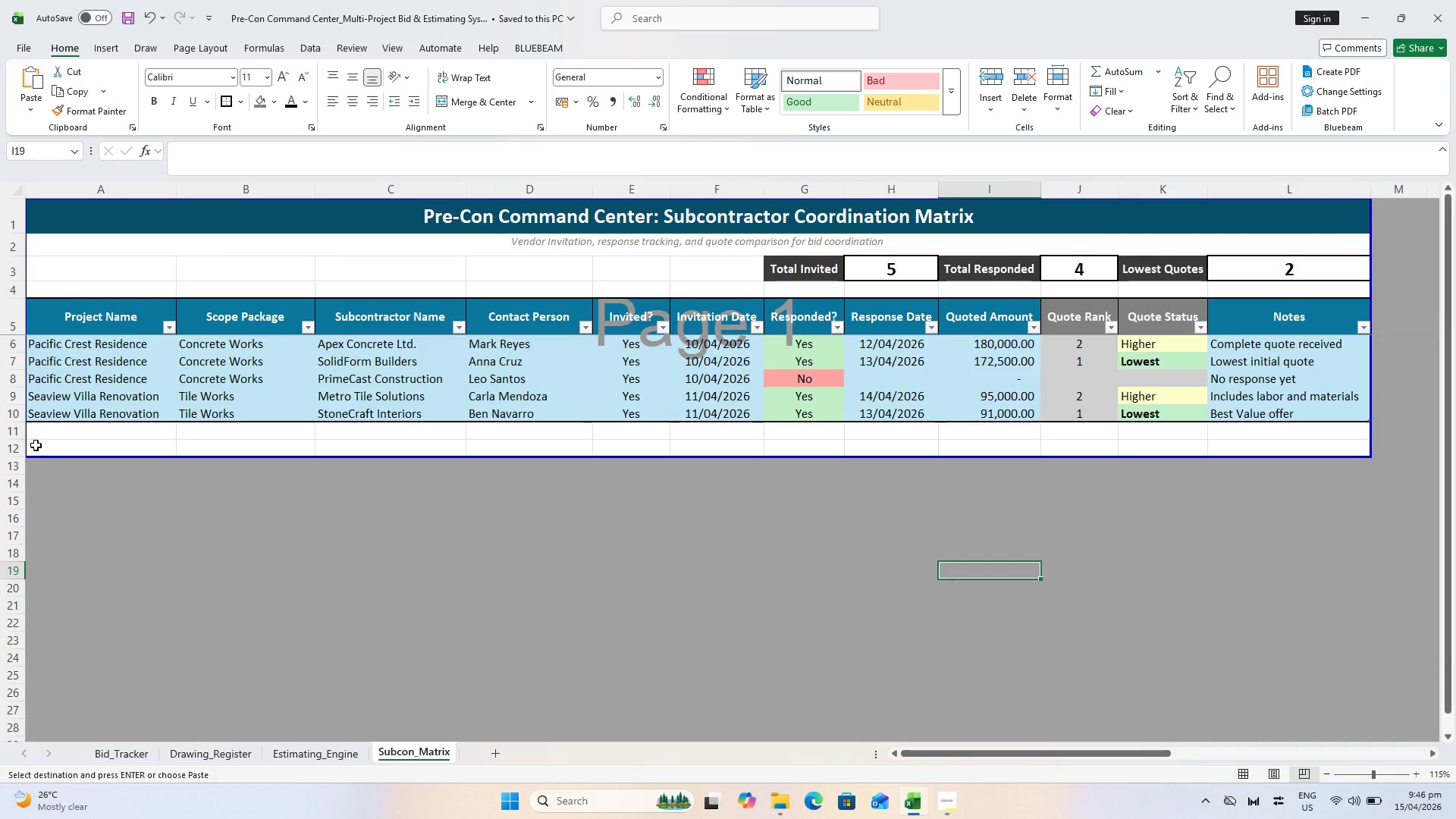 
left_click([36, 445])
 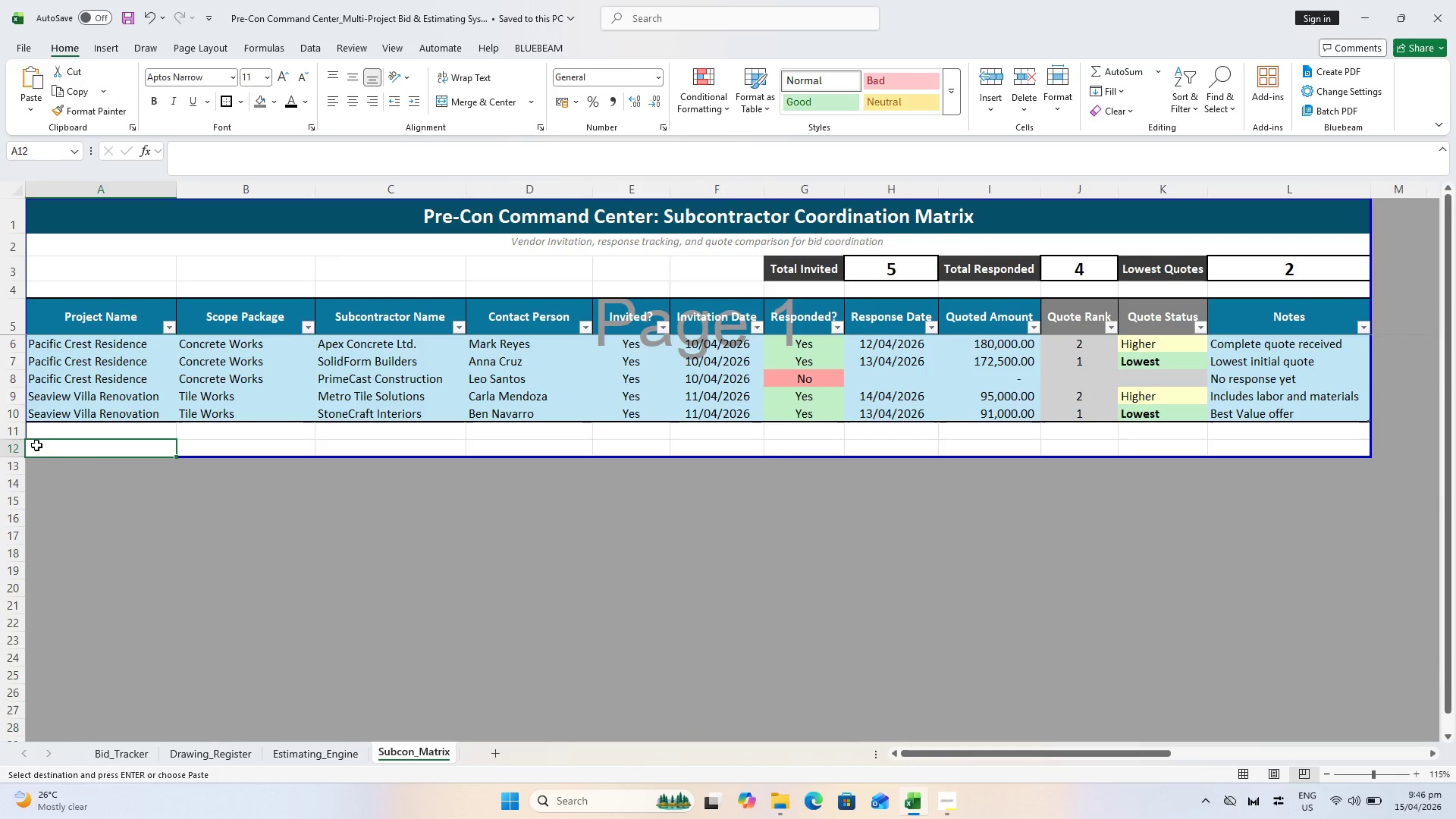 
key(Control+V)
 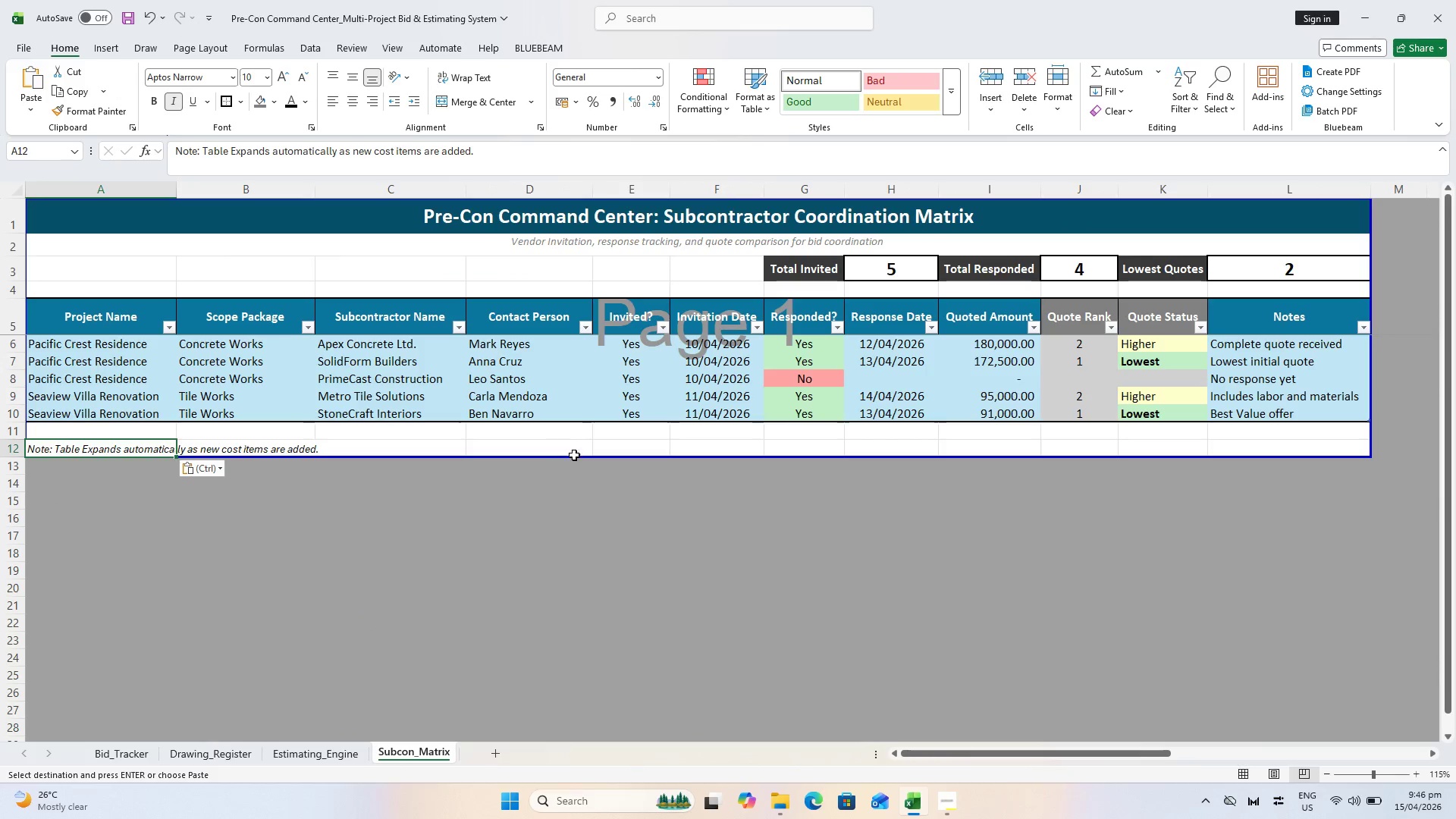 
left_click([579, 450])
 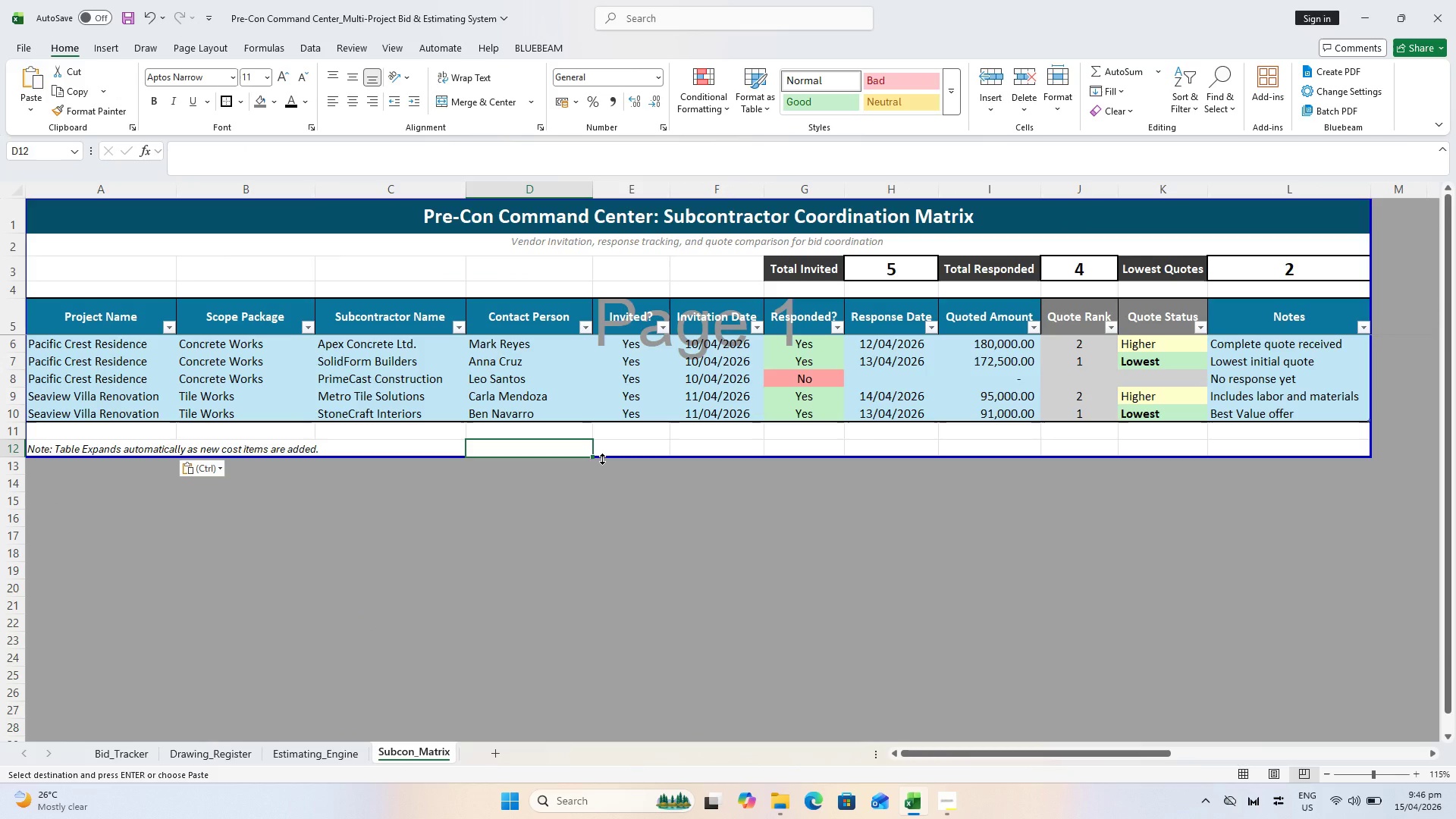 
left_click_drag(start_coordinate=[602, 459], to_coordinate=[607, 475])
 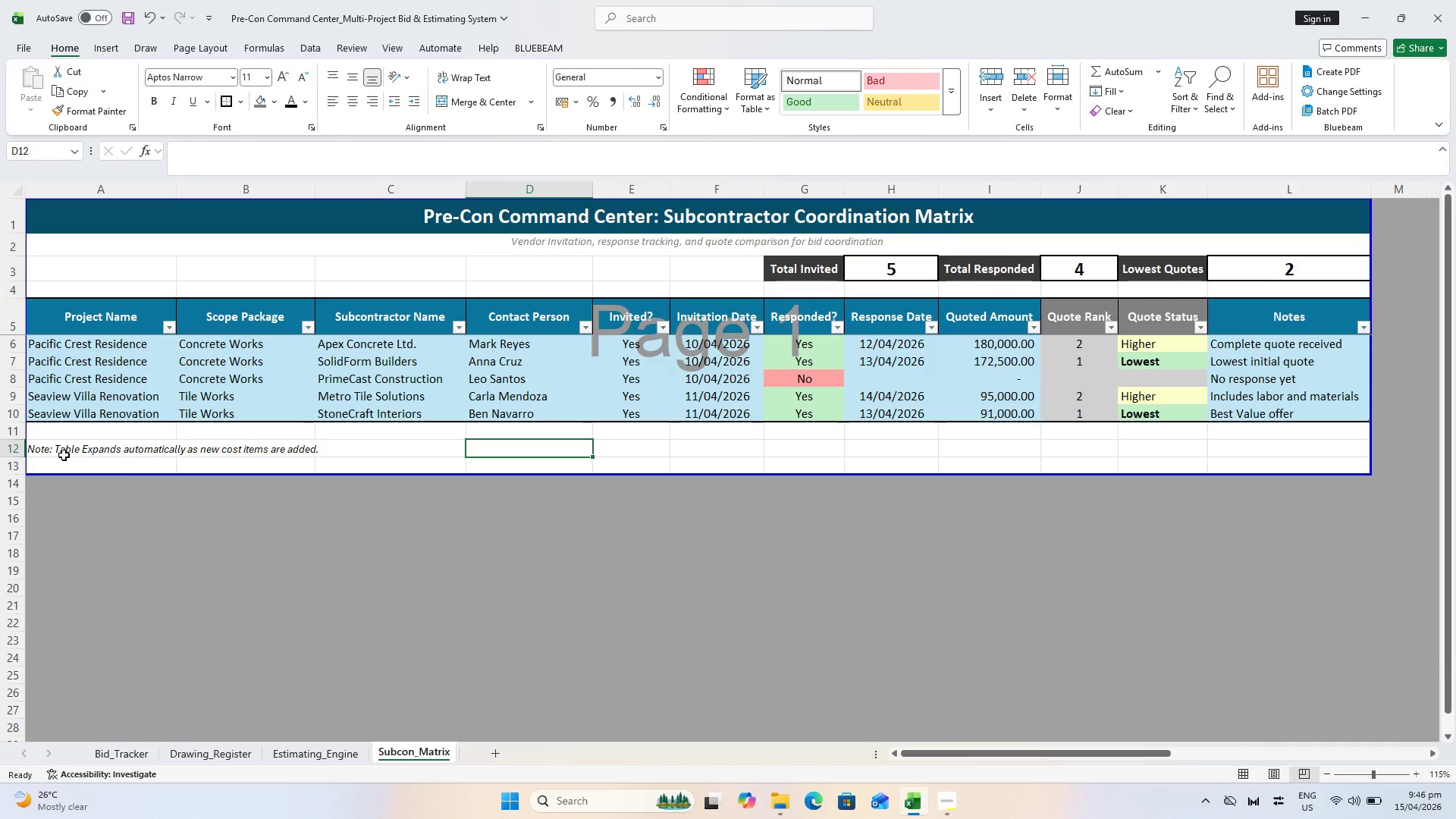 
left_click([50, 444])
 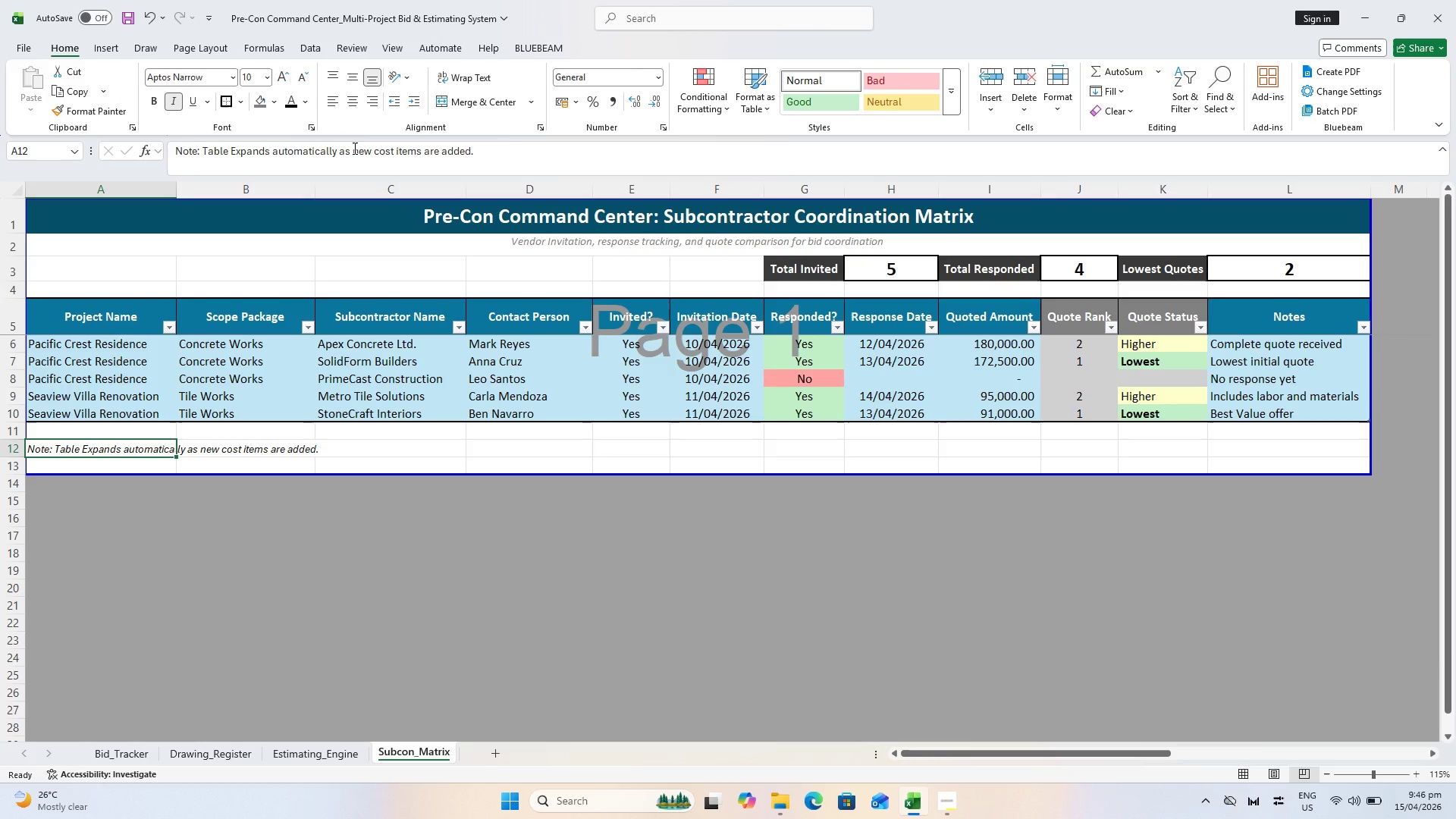 
left_click_drag(start_coordinate=[353, 146], to_coordinate=[385, 153])
 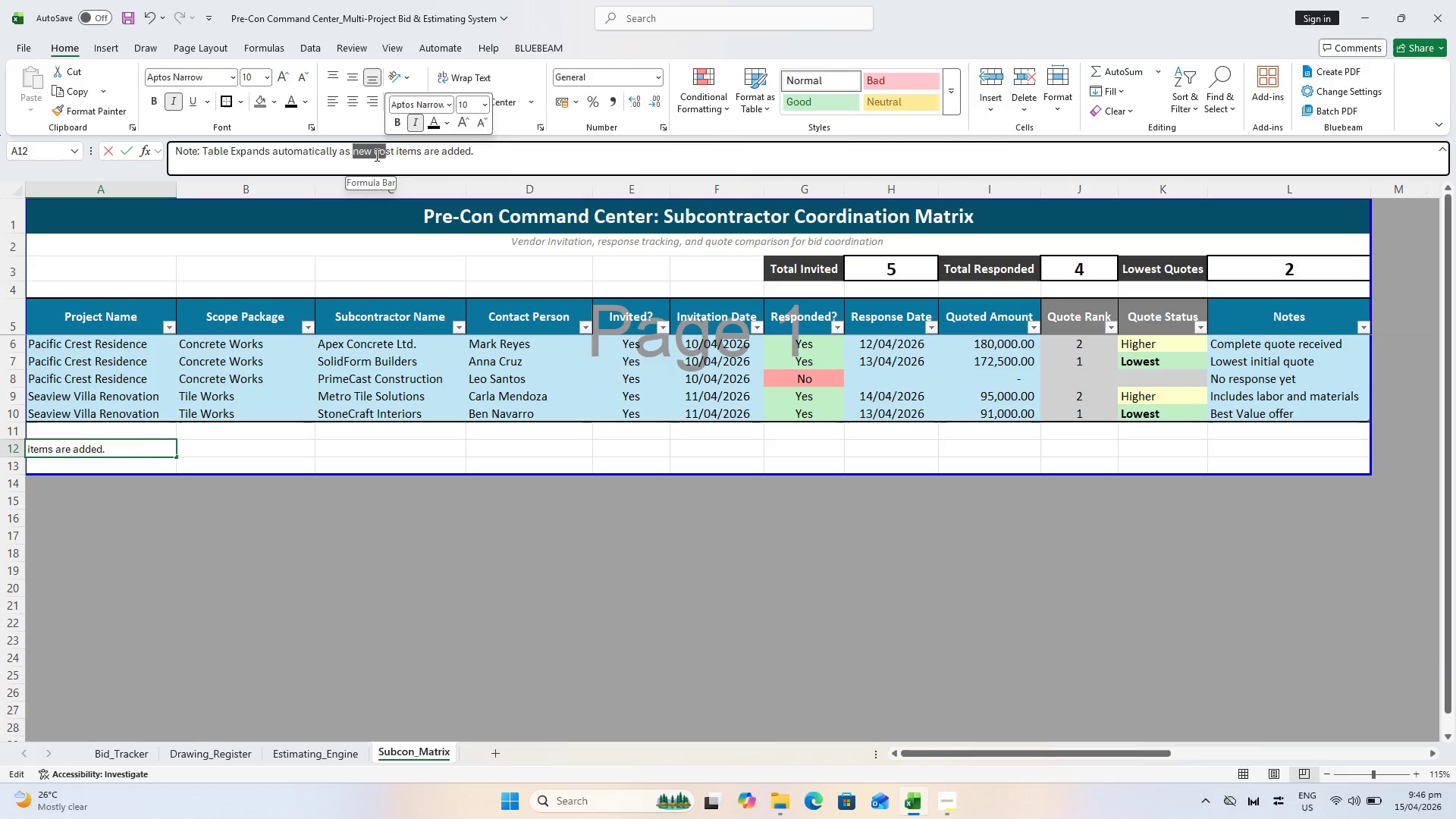 
left_click([375, 155])
 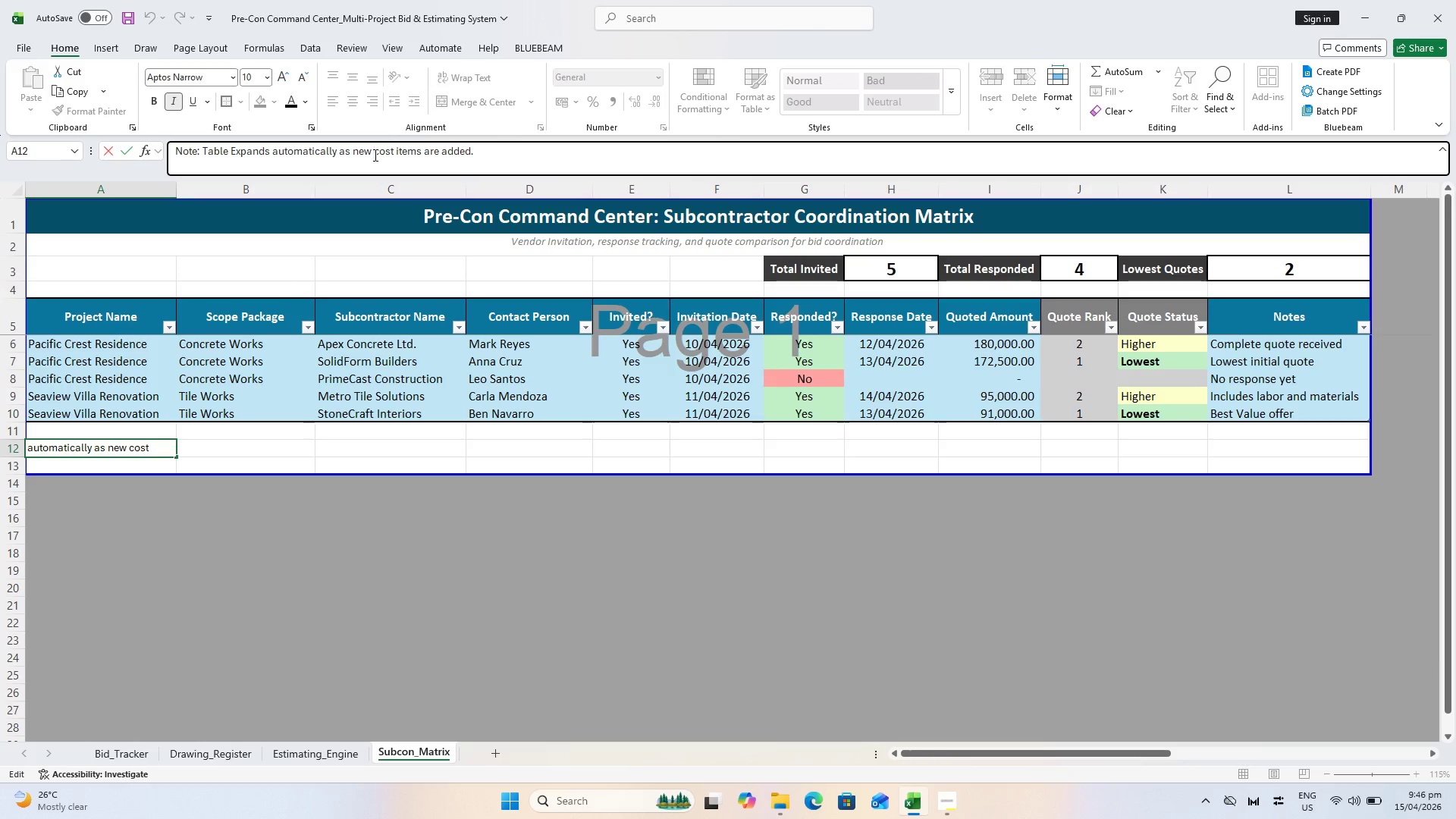 
left_click_drag(start_coordinate=[374, 155], to_coordinate=[419, 154])
 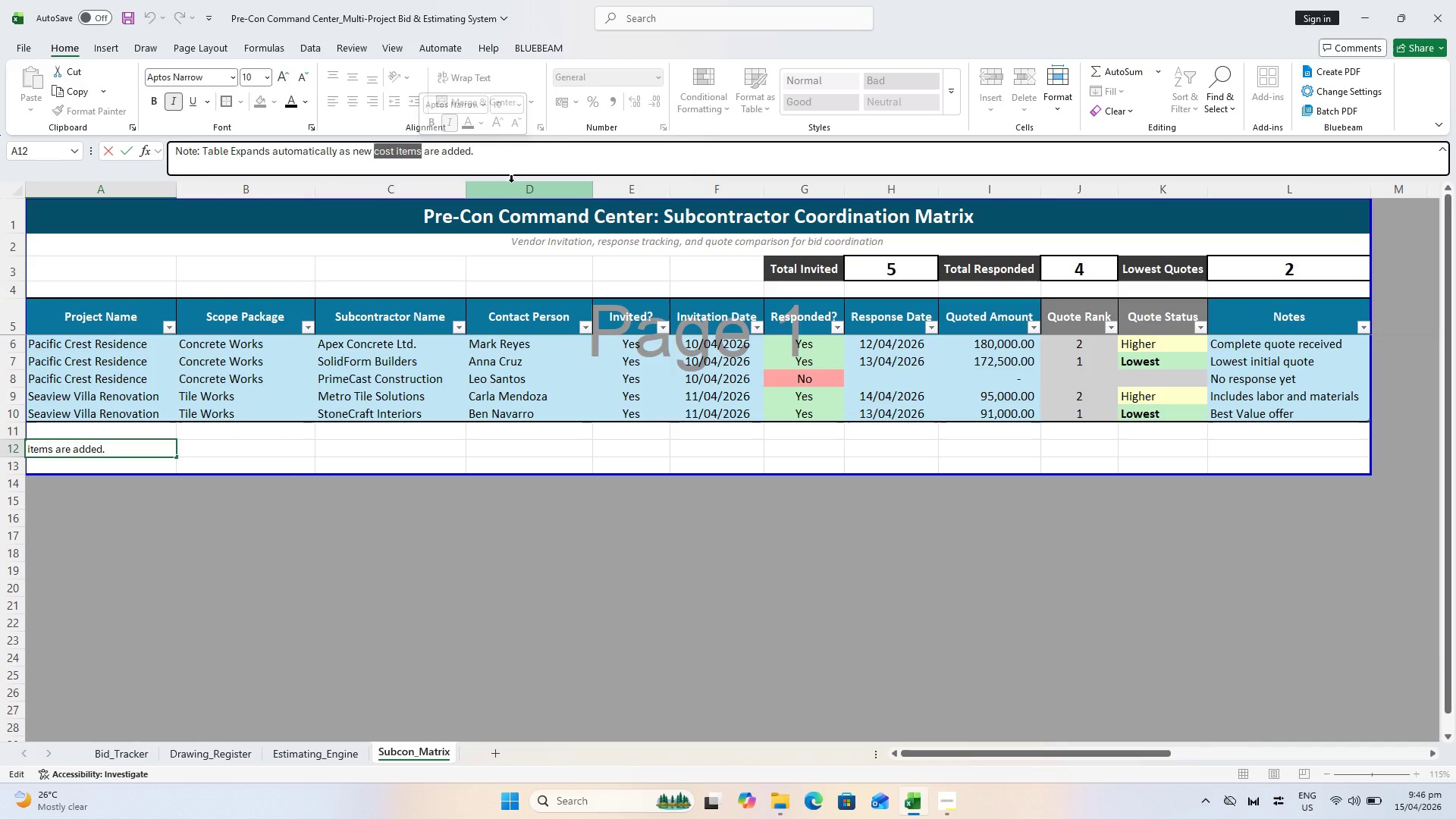 
wait(16.84)
 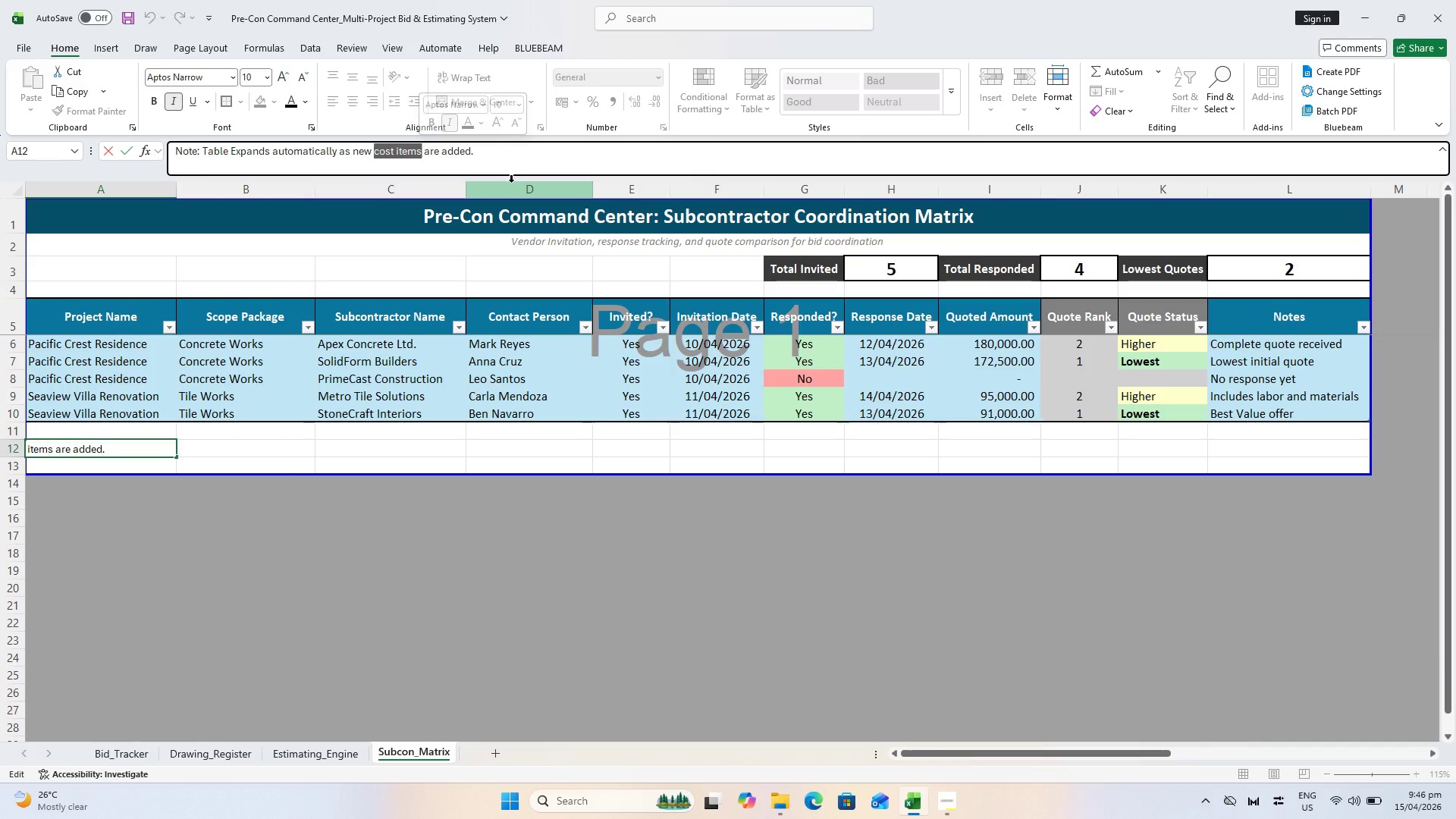 
type(Vendor INVI)
key(Backspace)
key(Backspace)
key(Backspace)
key(Backspace)
key(Backspace)
key(Backspace)
type(VENDOR INVITATION)
 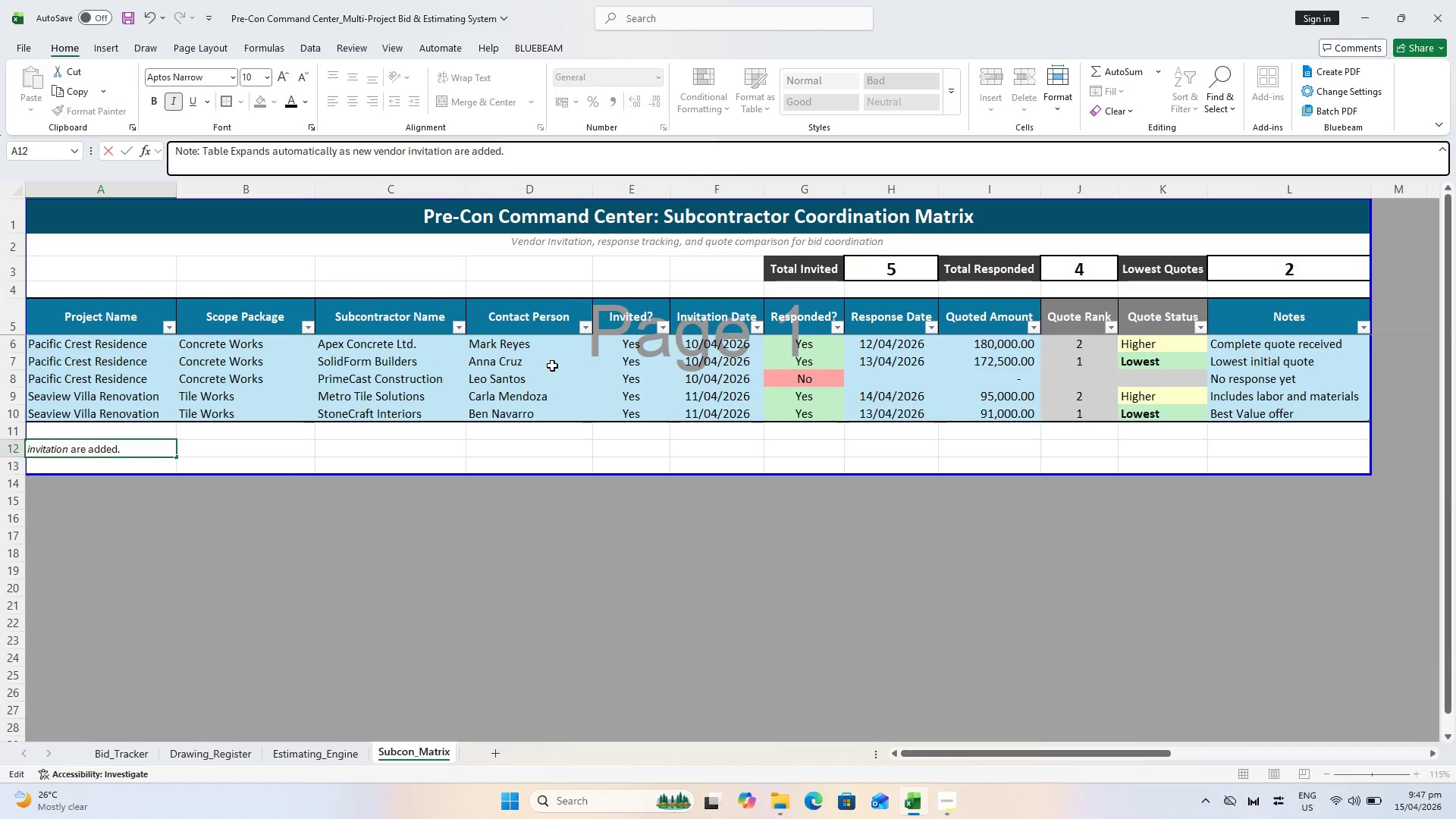 
key(S)
 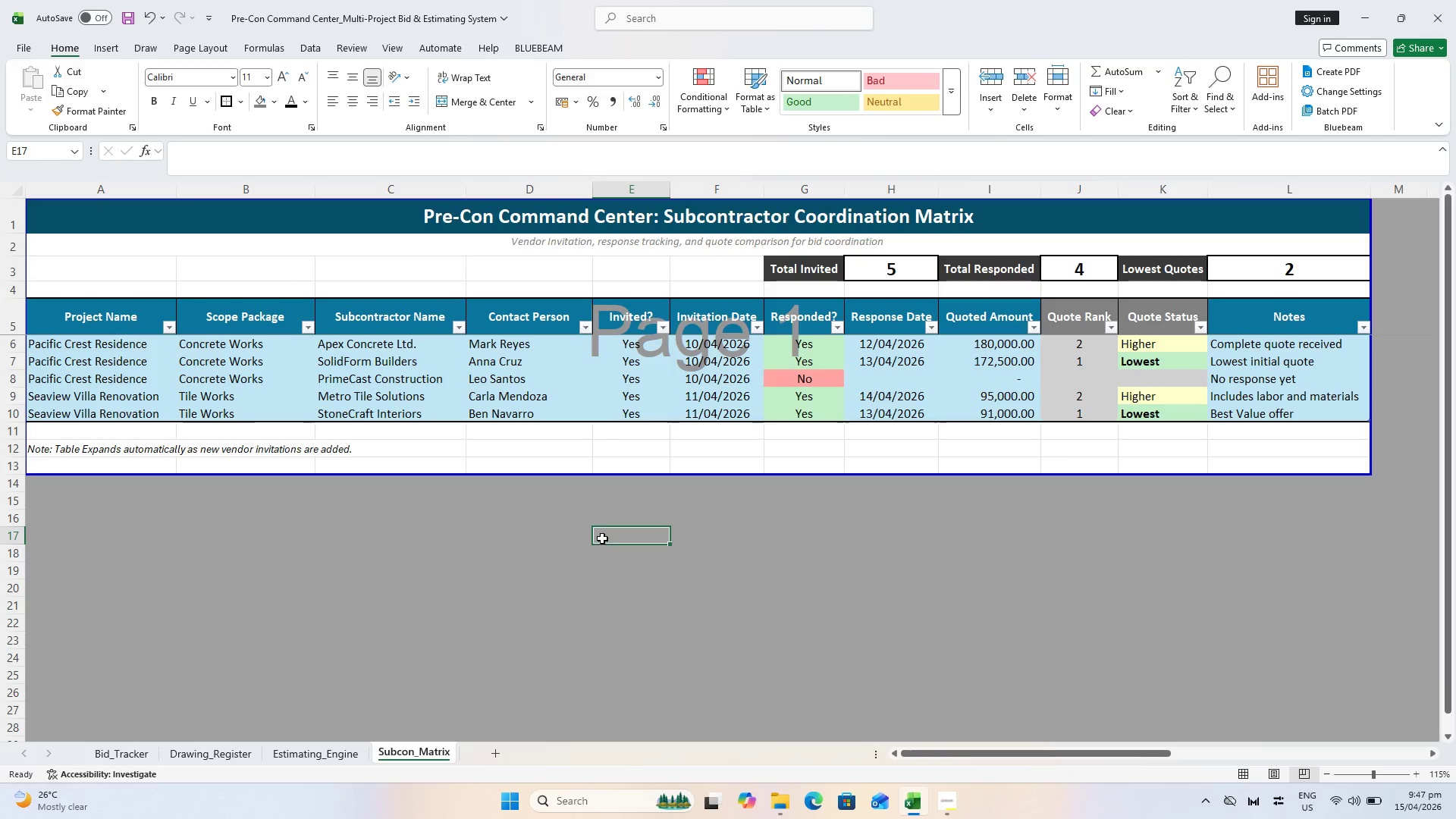 
key(Control+S)
 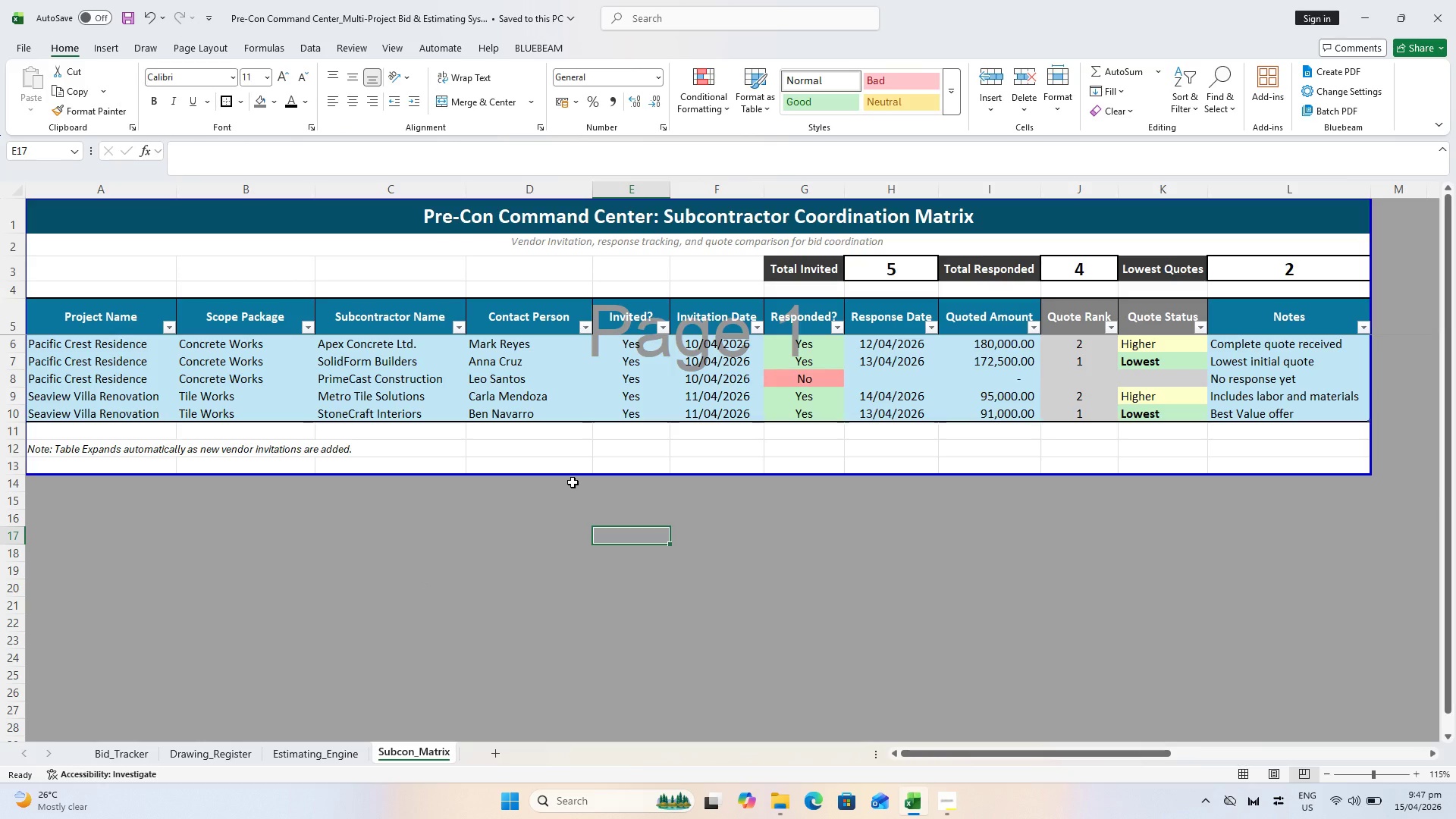 
wait(61.83)
 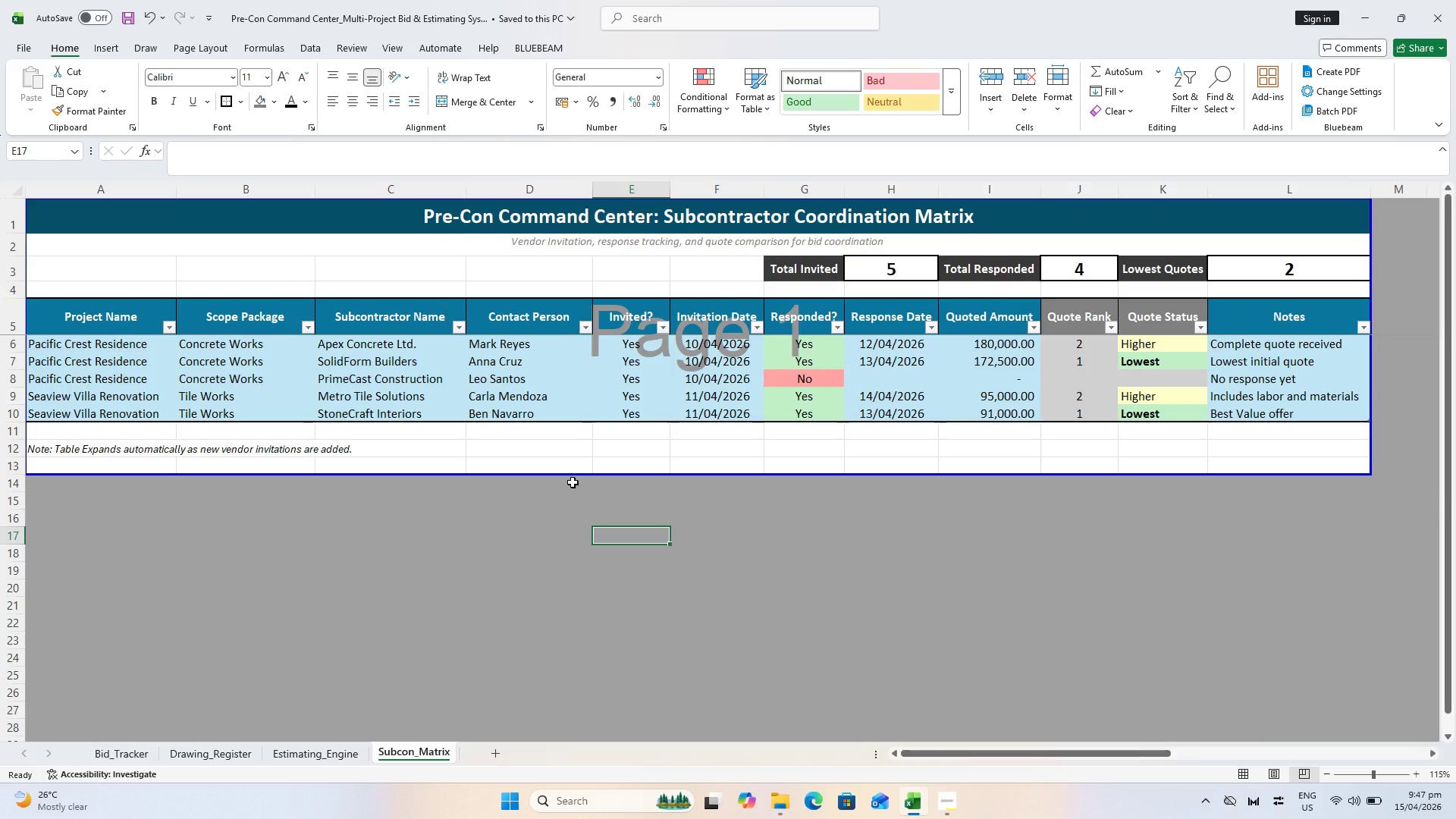 
left_click([397, 52])
 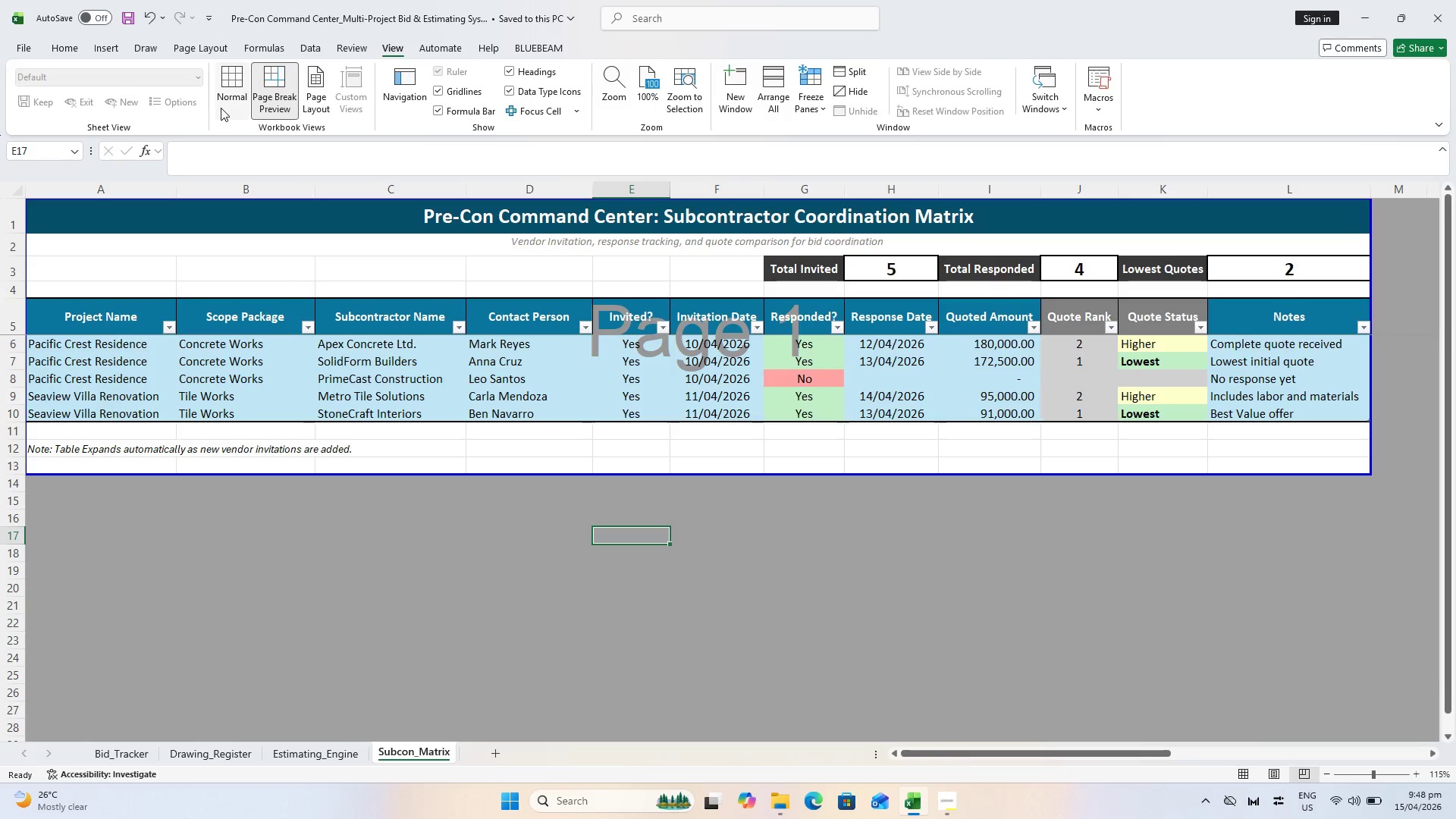 
left_click([225, 108])
 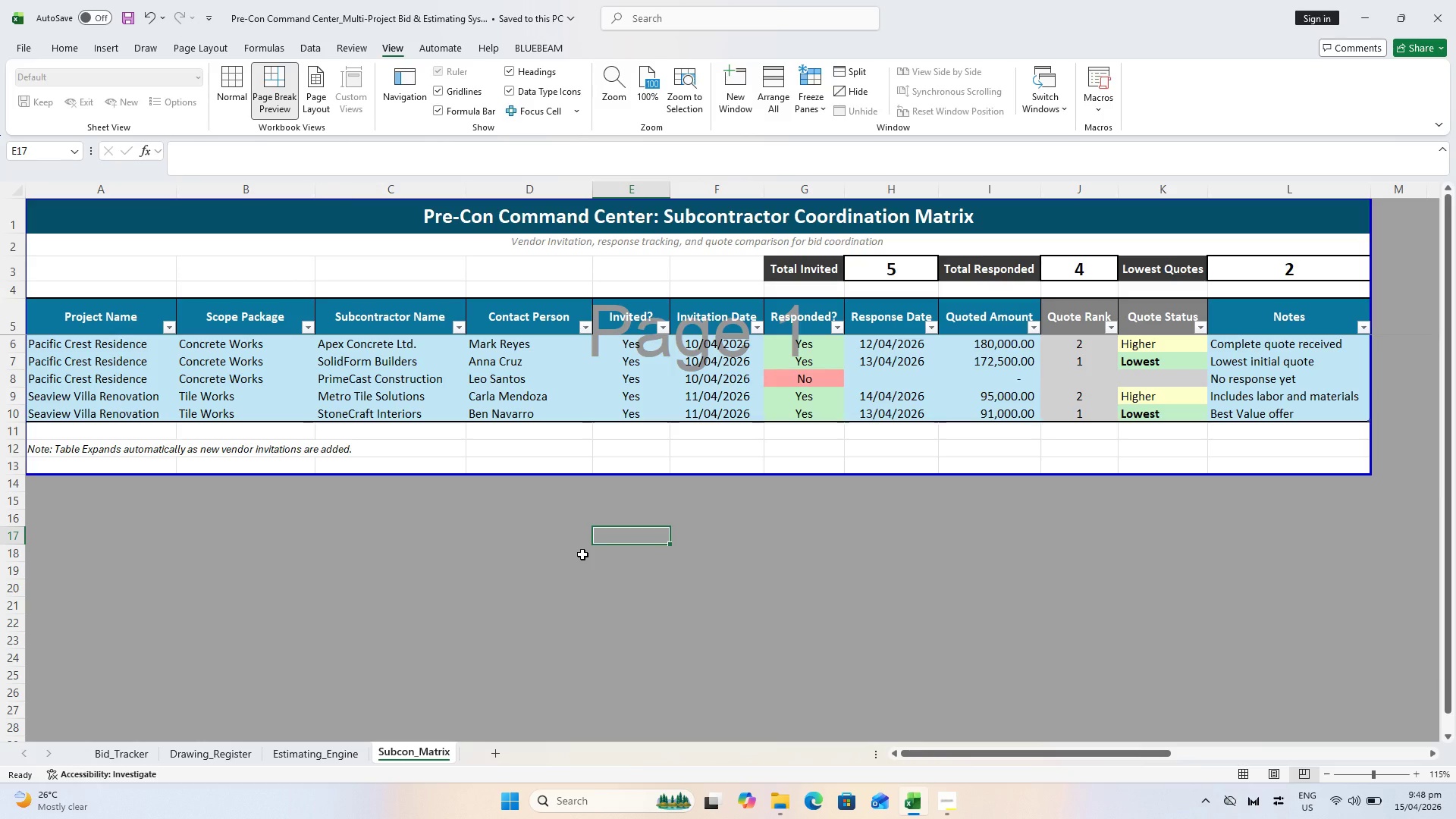 
wait(14.95)
 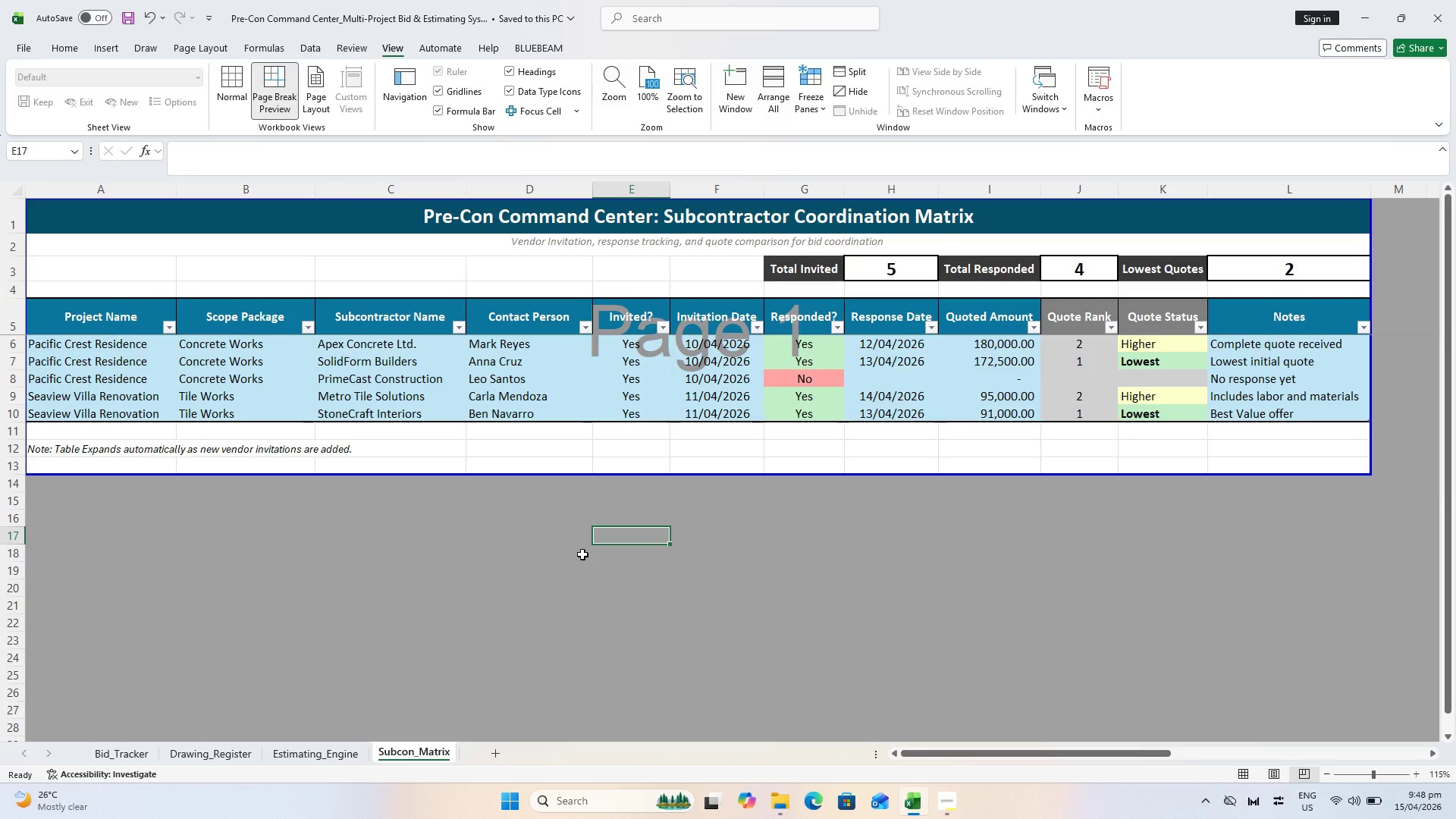 
left_click([432, 95])
 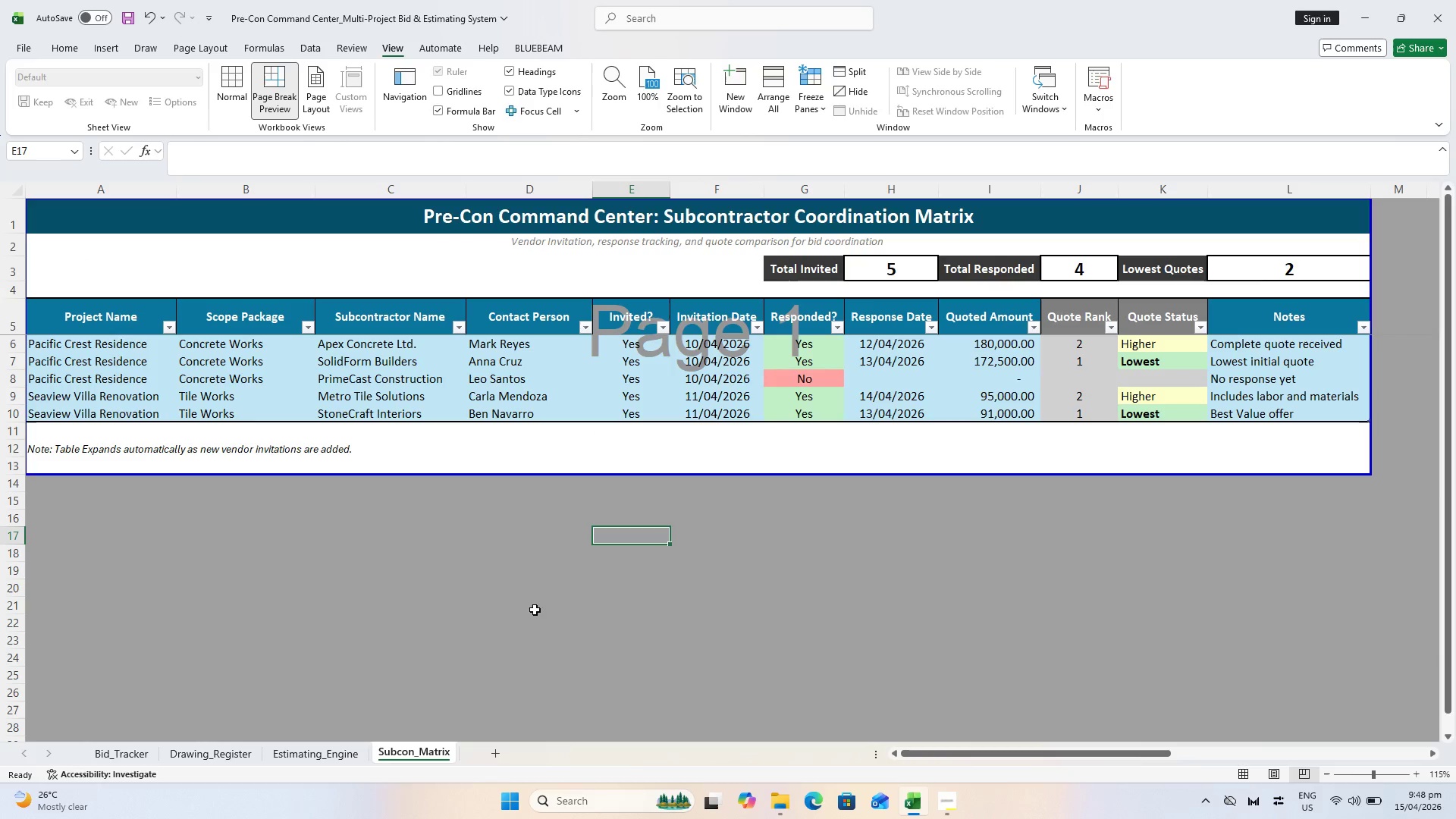 
scroll: coordinate [567, 626], scroll_direction: up, amount: 2.0
 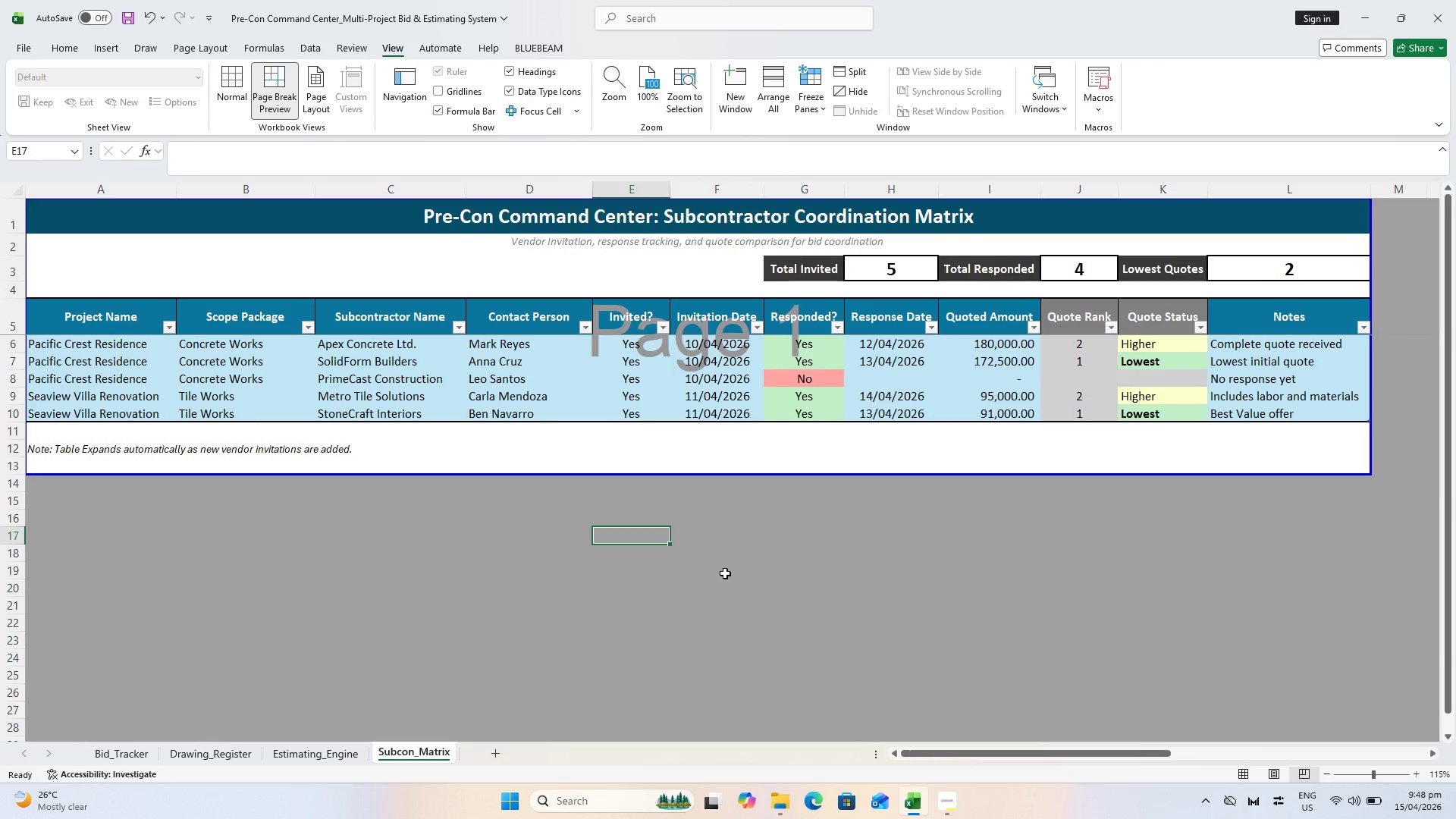 
left_click([725, 573])
 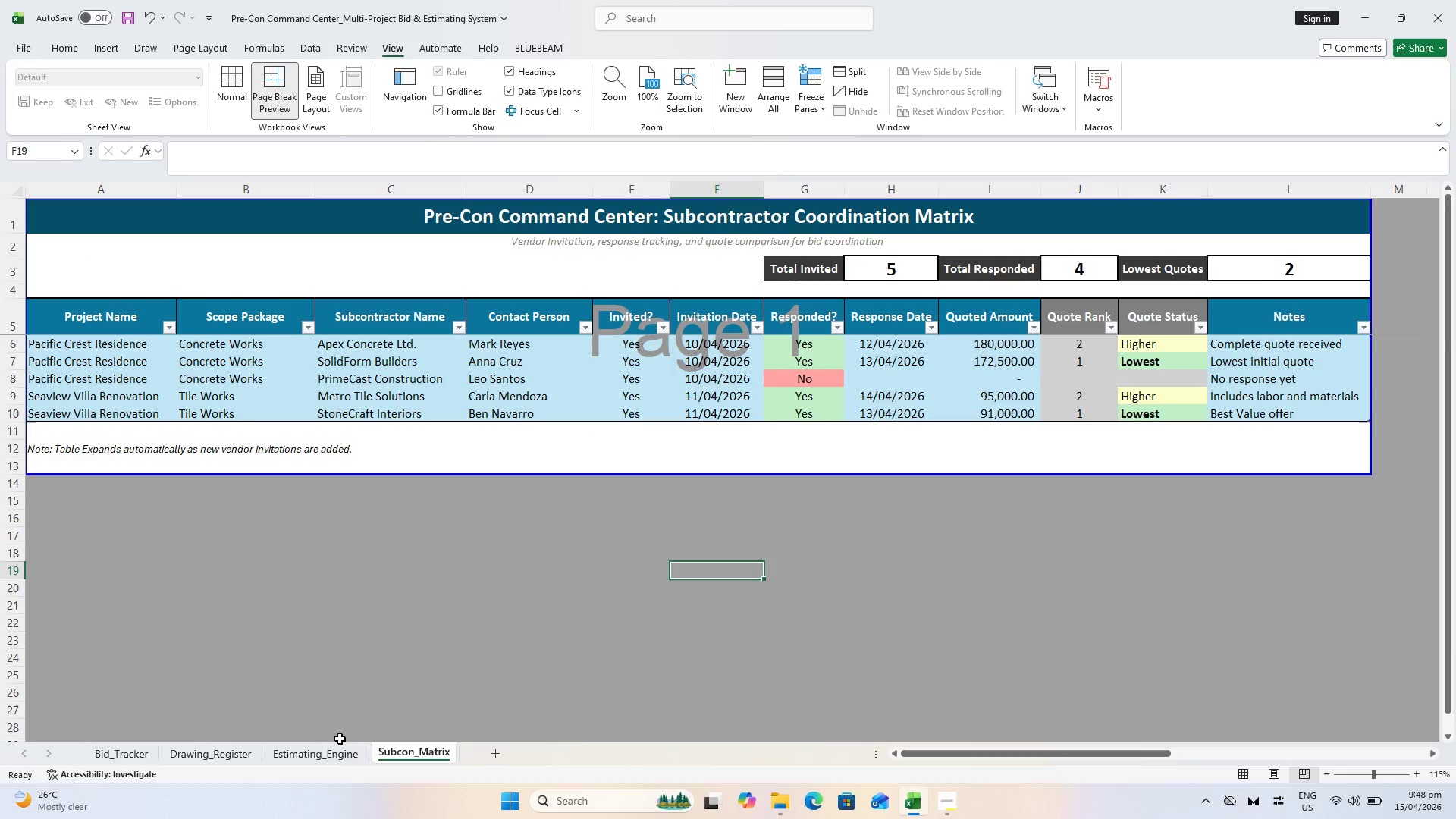 
left_click([331, 759])
 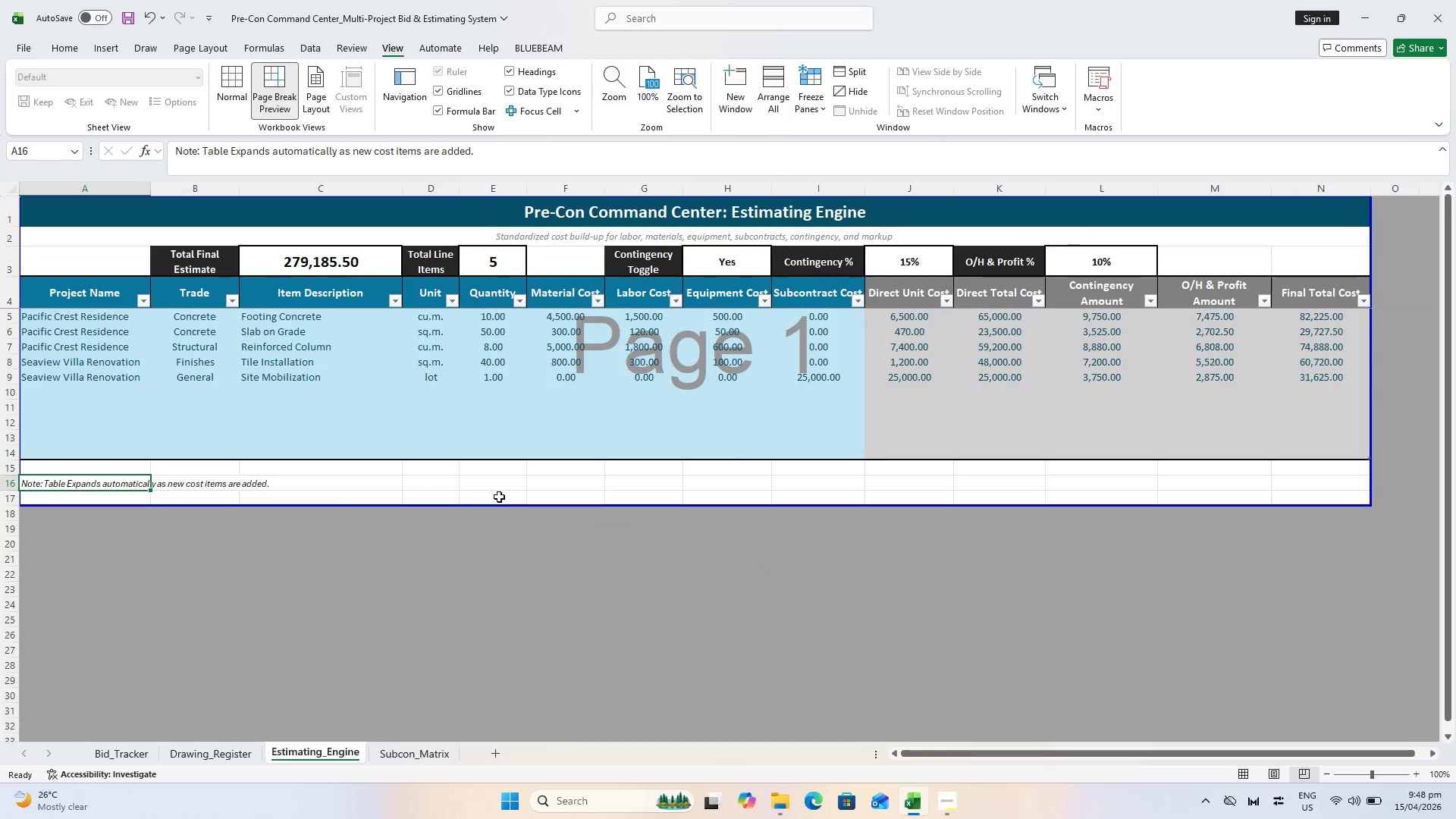 
left_click([506, 480])
 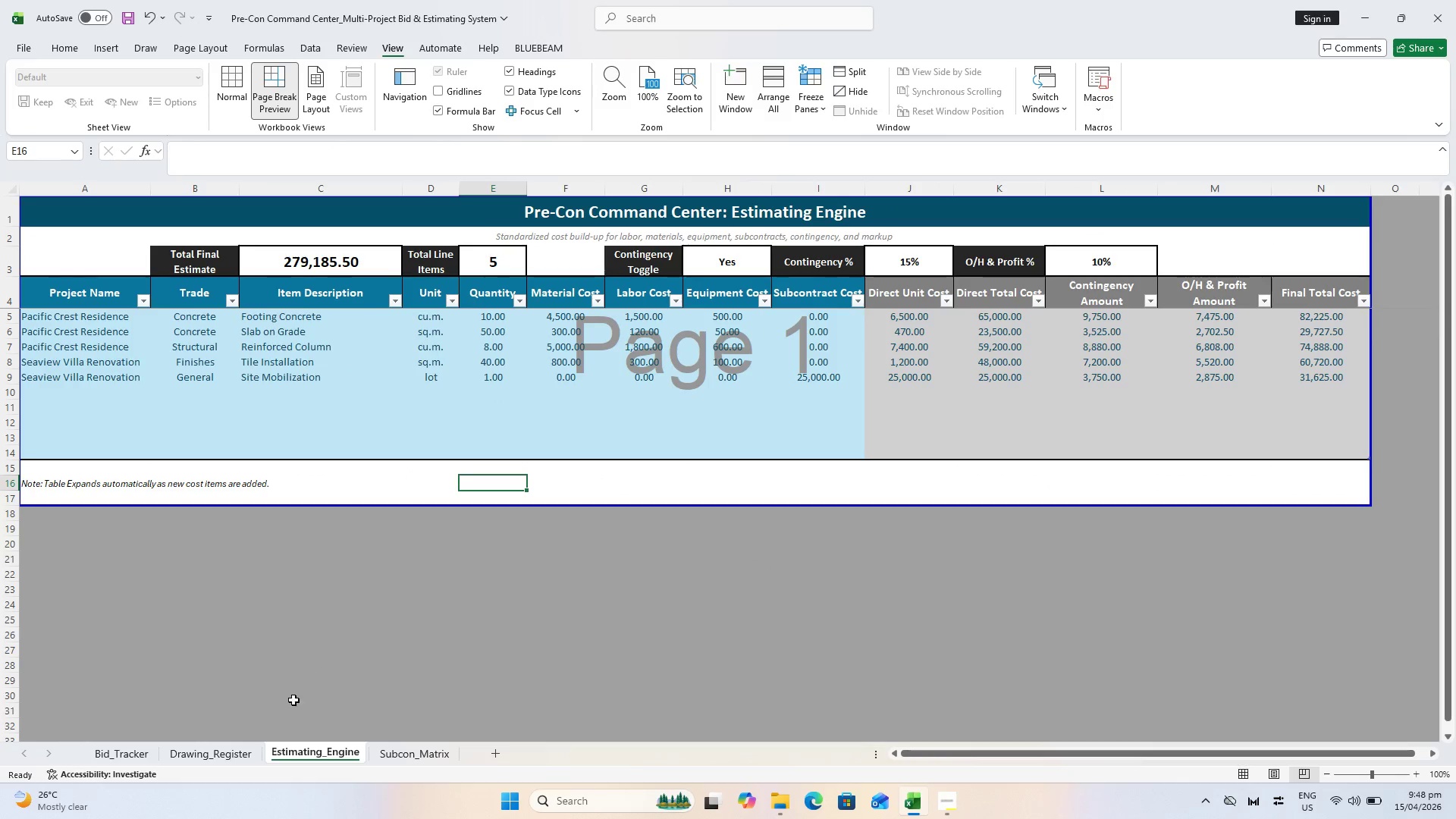 
left_click([237, 754])
 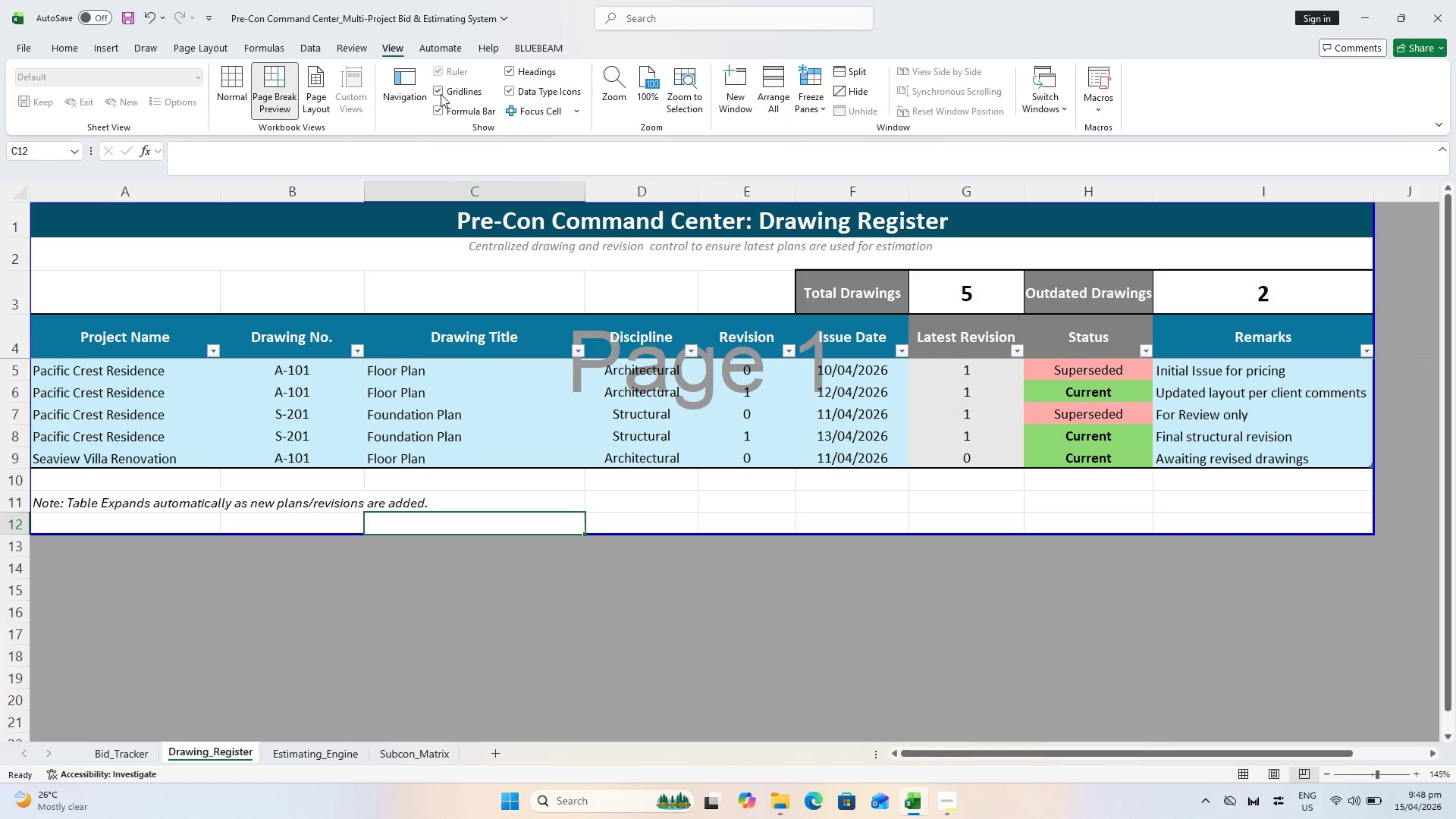 
left_click([441, 93])
 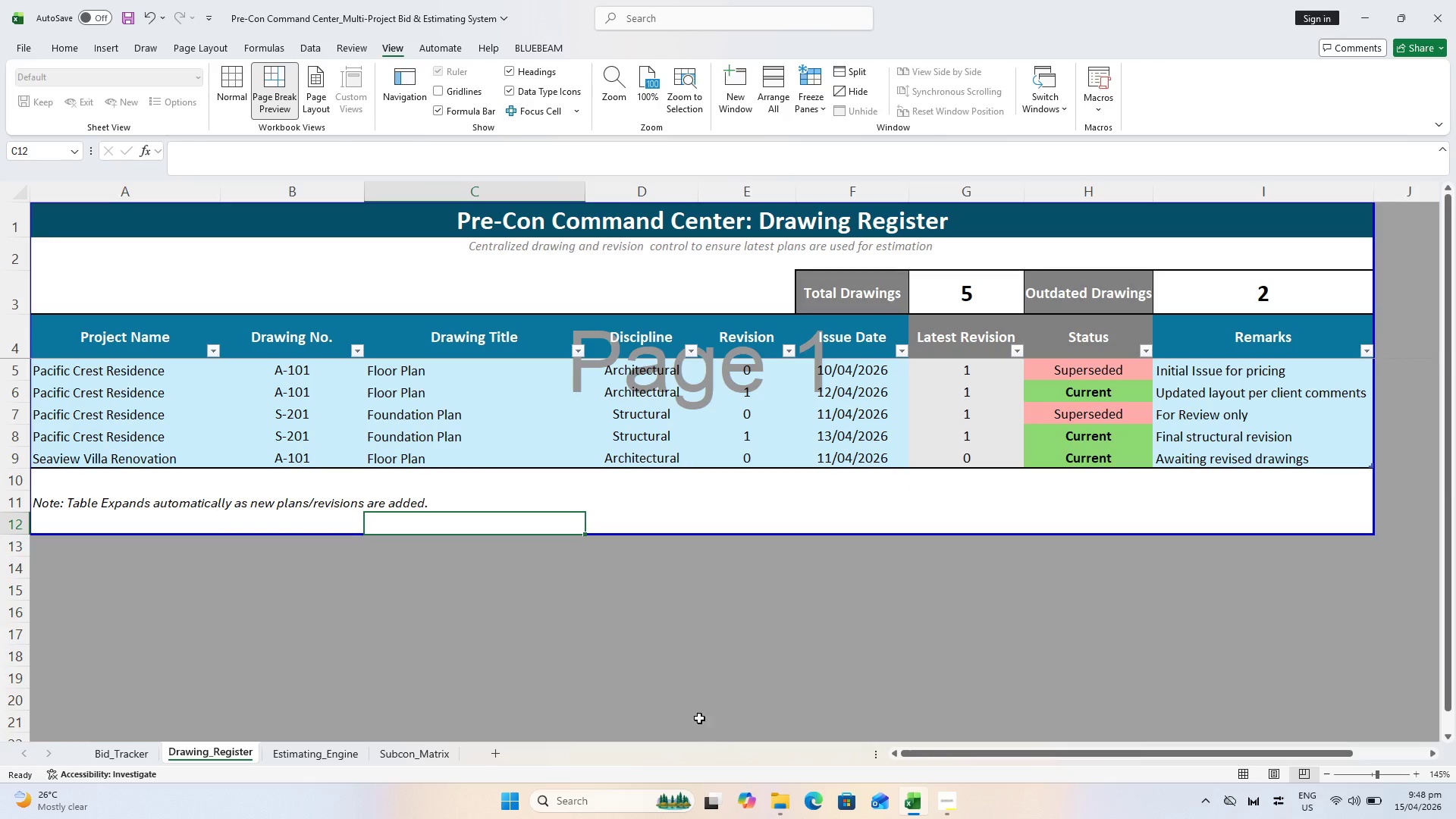 
left_click([662, 656])
 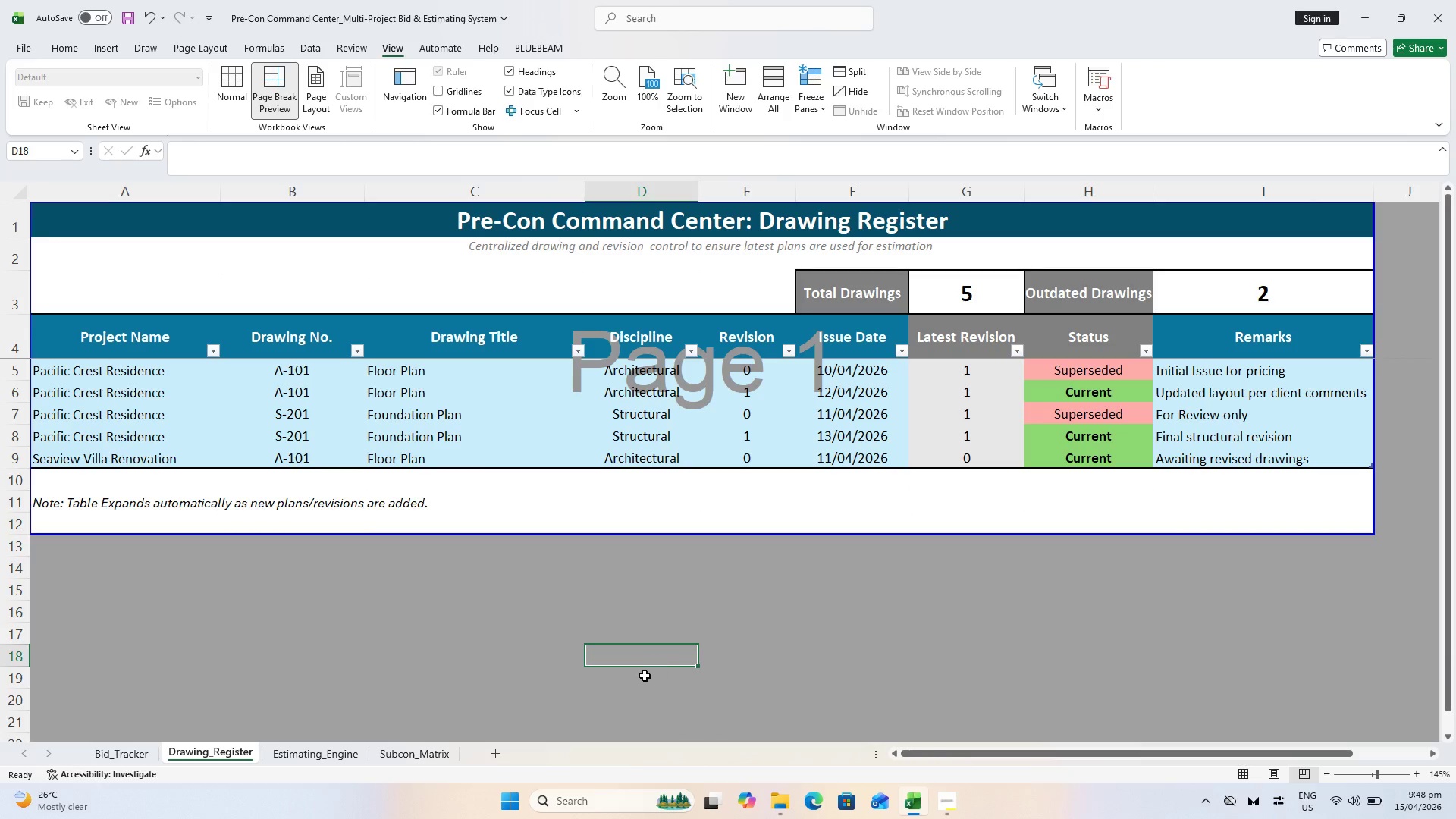 
wait(9.17)
 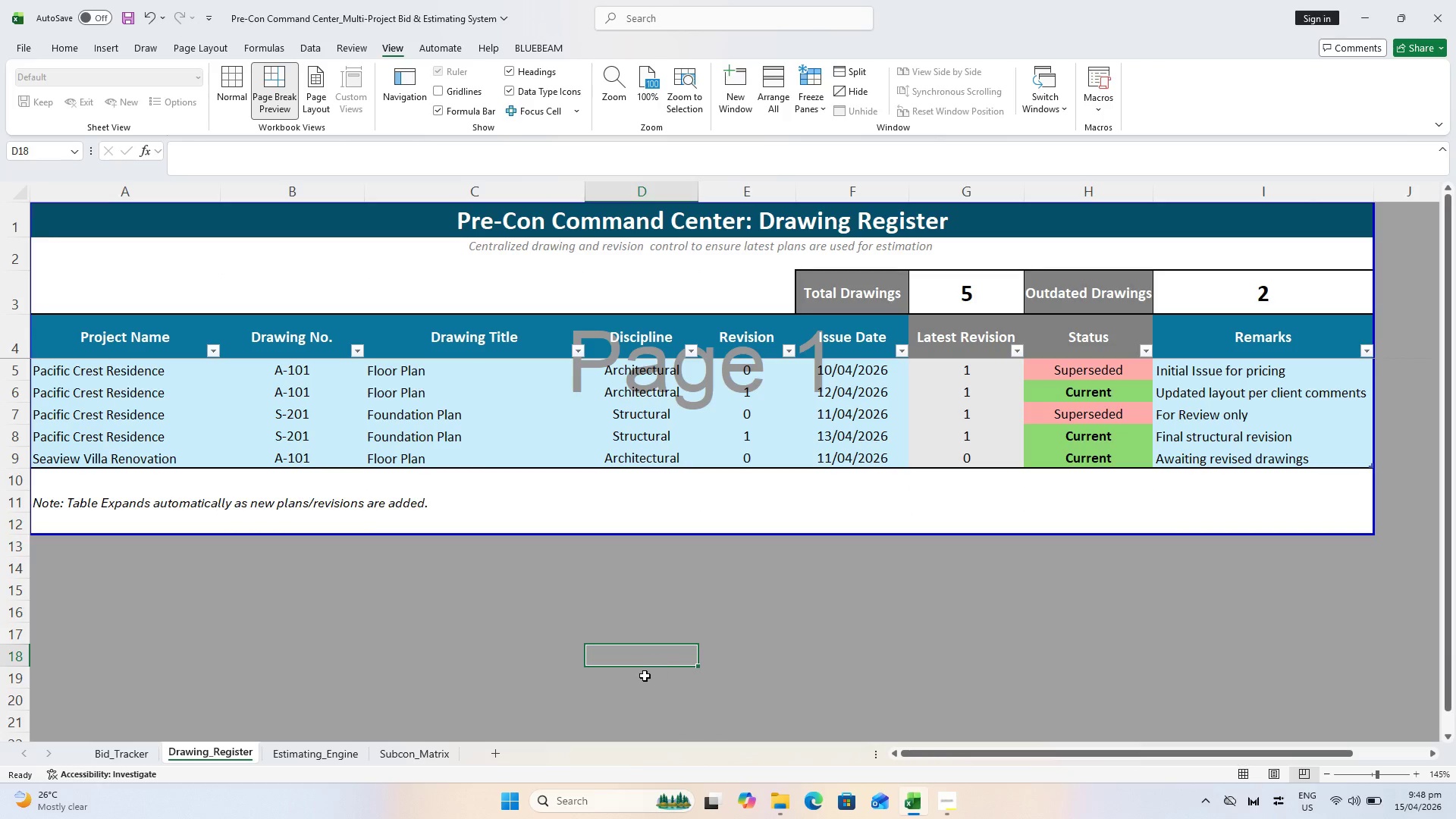 
left_click([135, 749])
 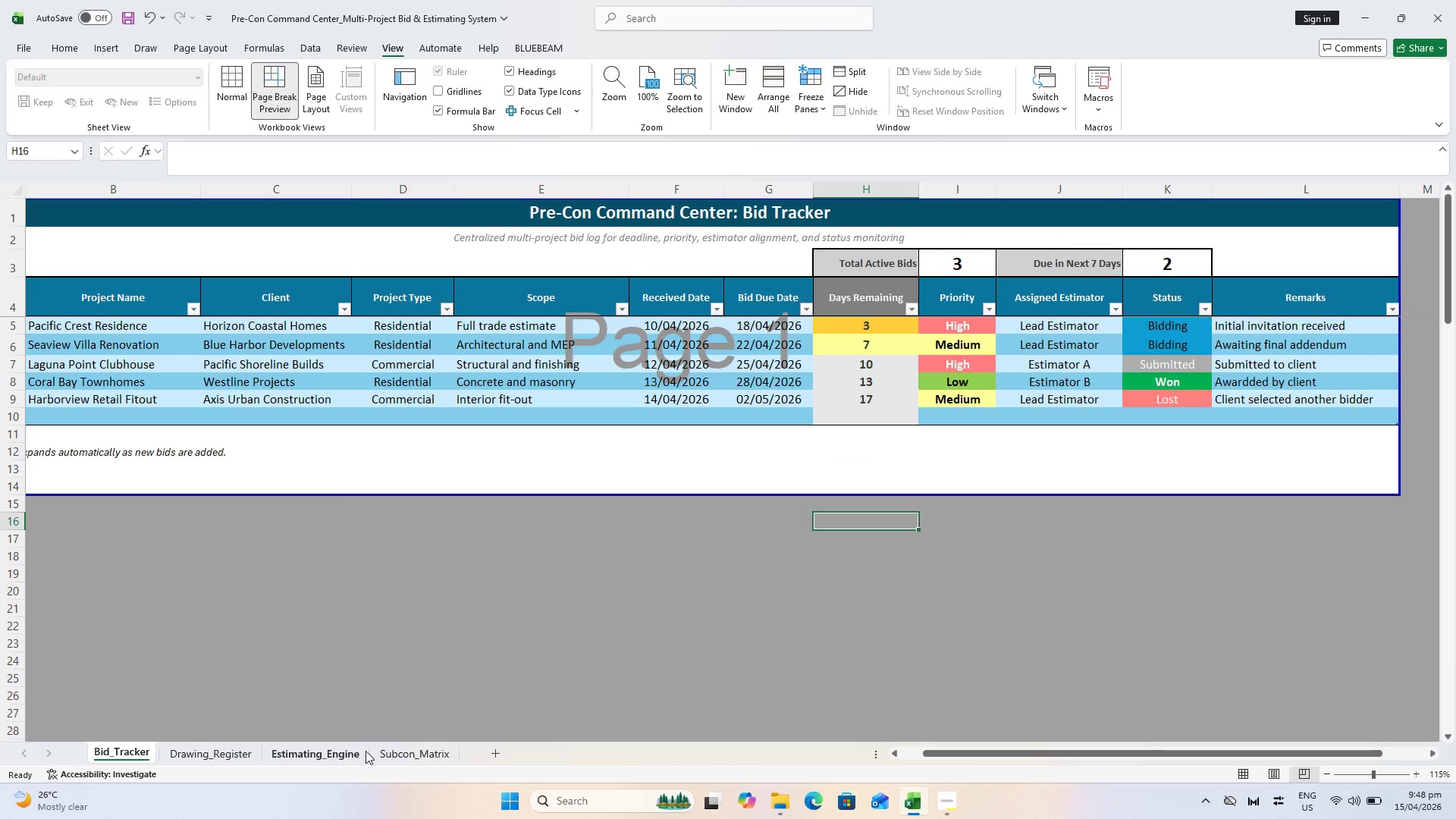 
left_click([413, 757])
 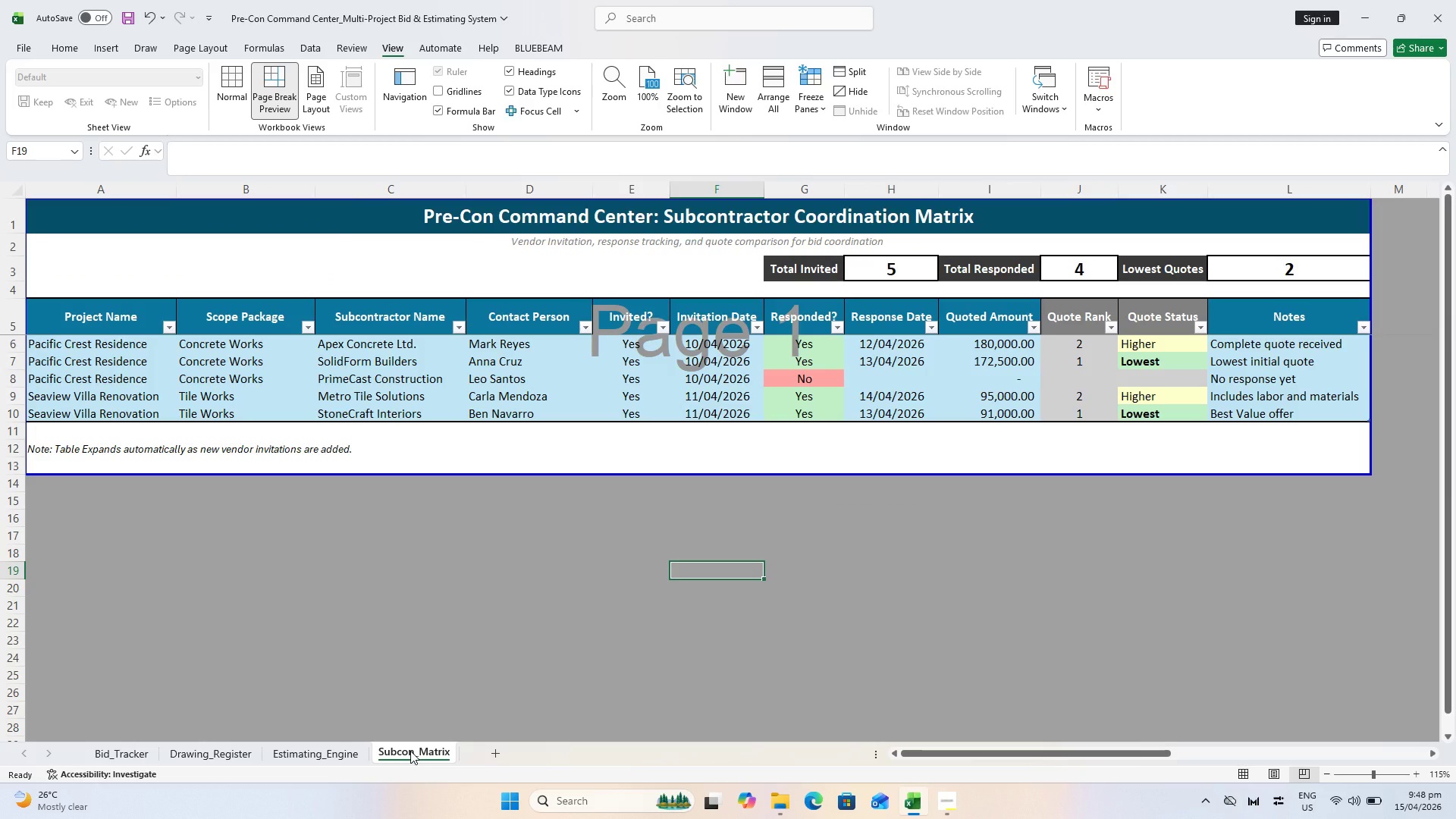 
wait(12.77)
 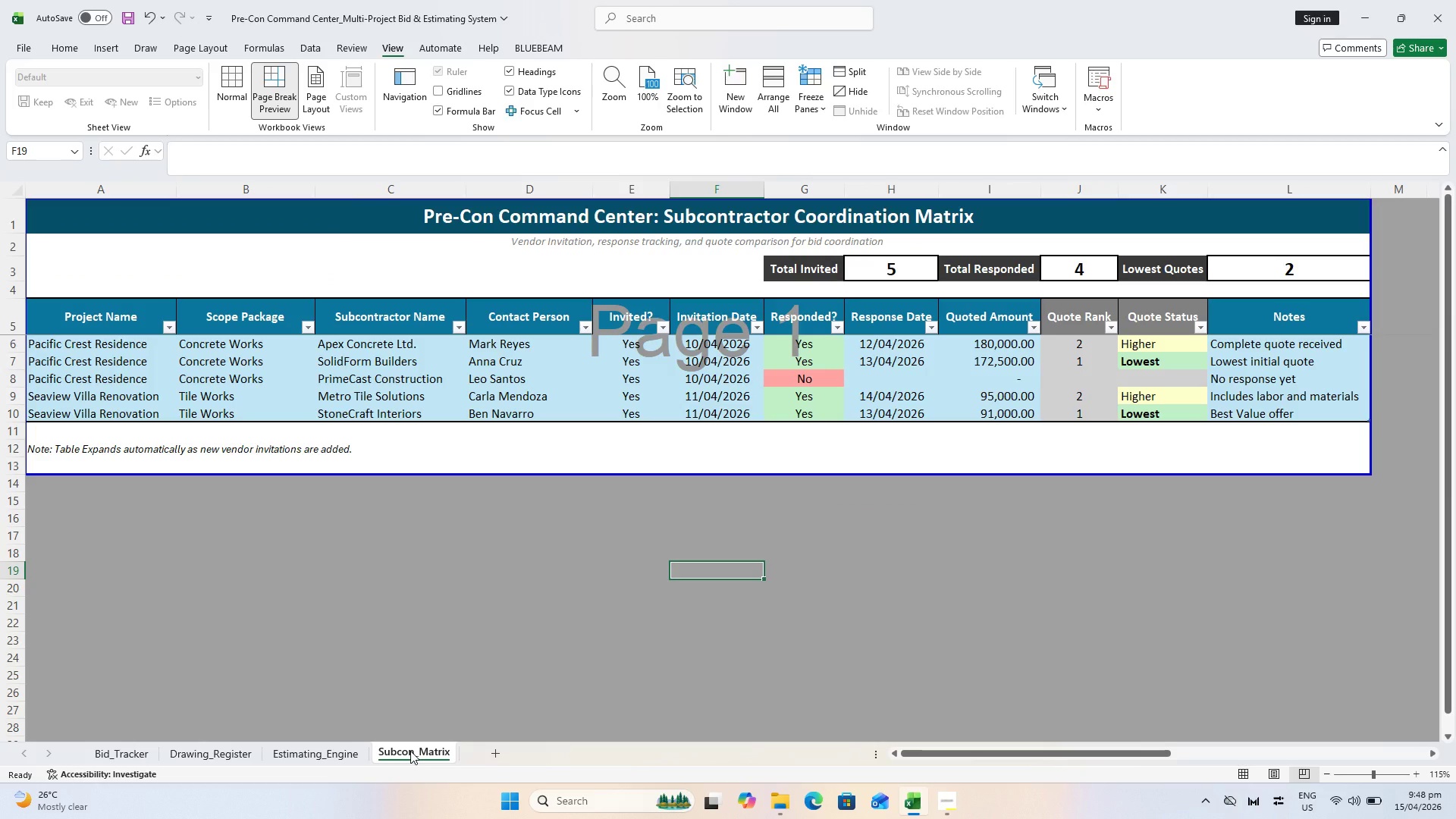 
key(Control+ControlLeft)
 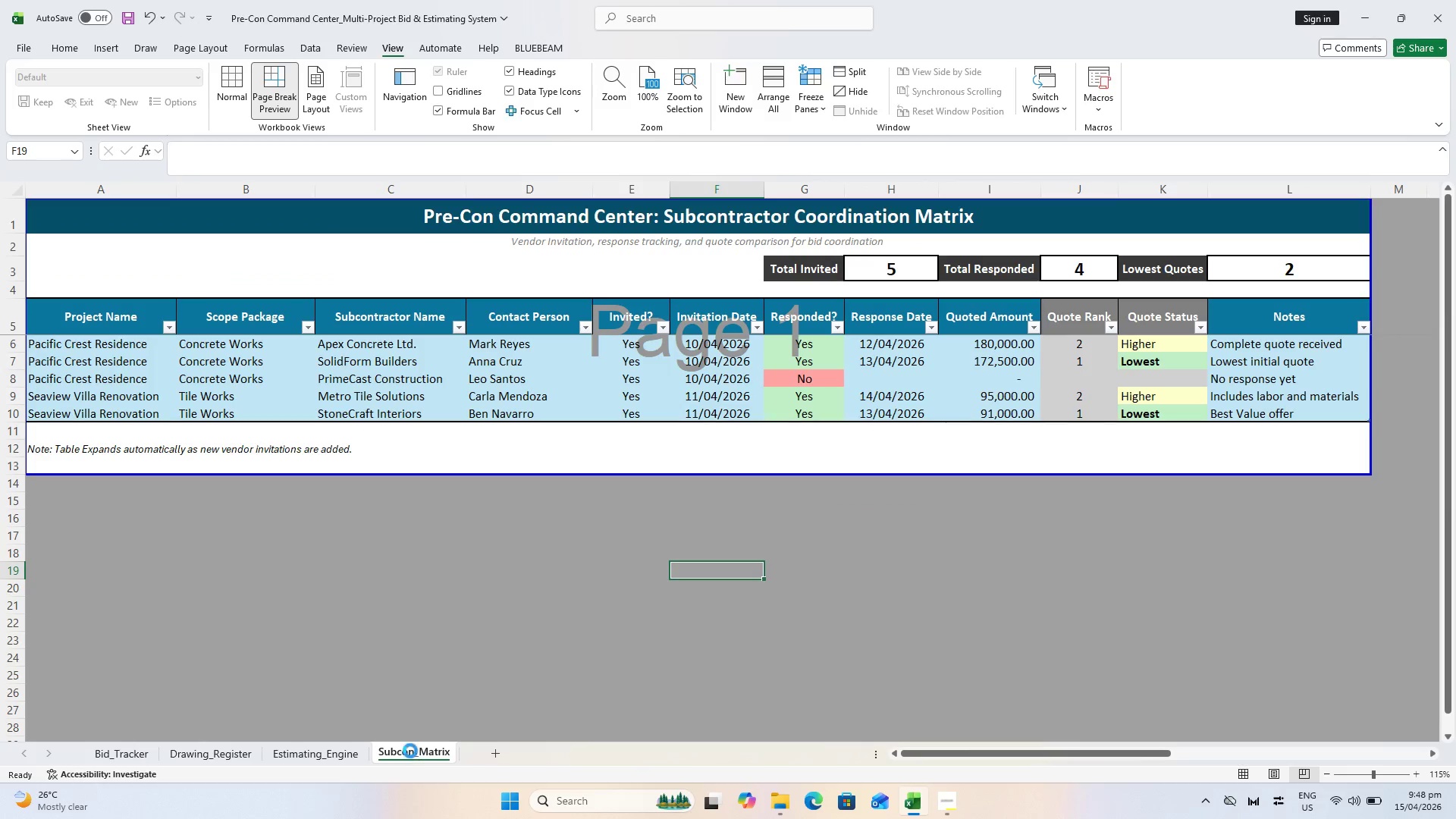 
key(Control+S)
 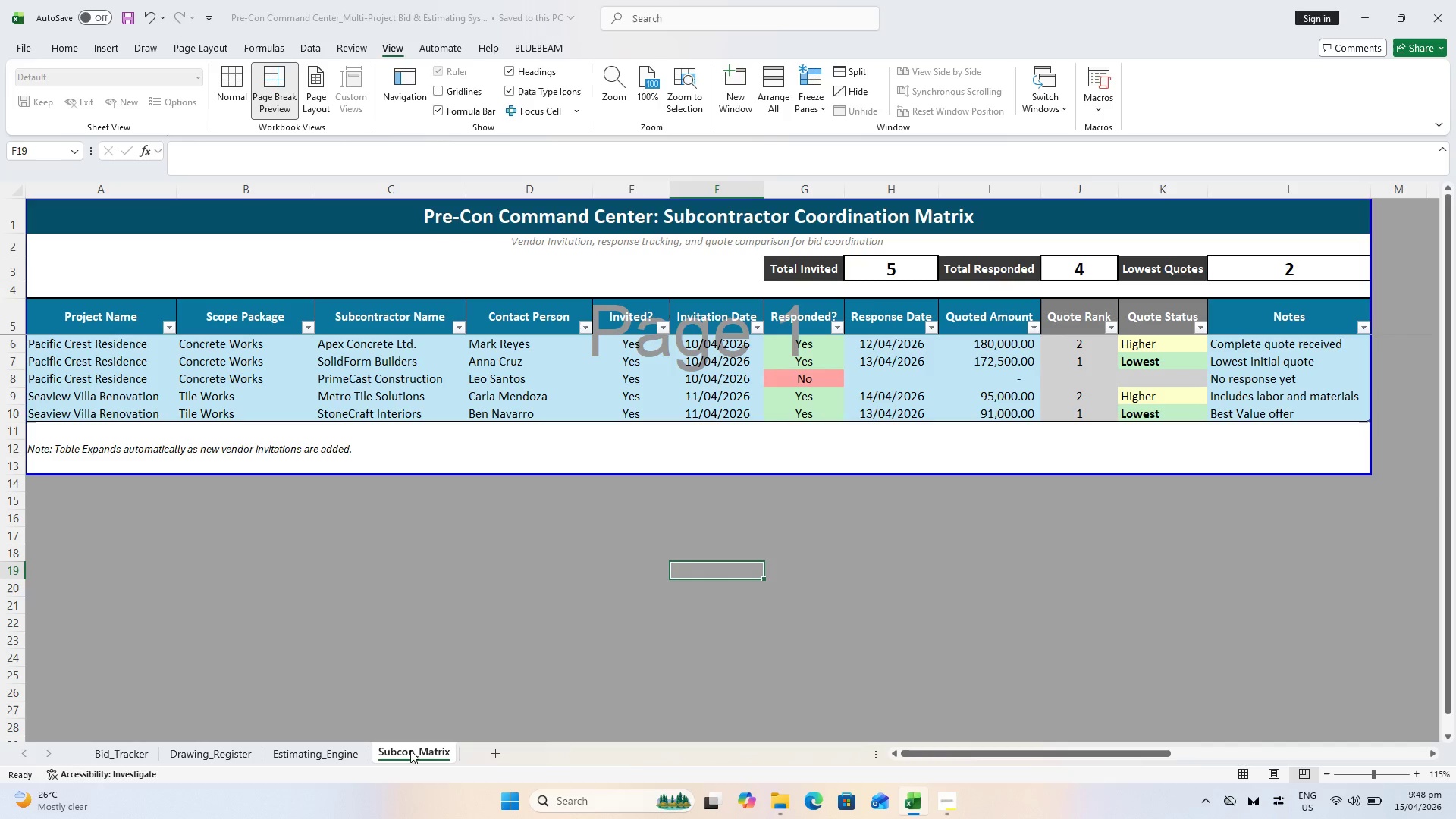 
key(Alt+AltLeft)
 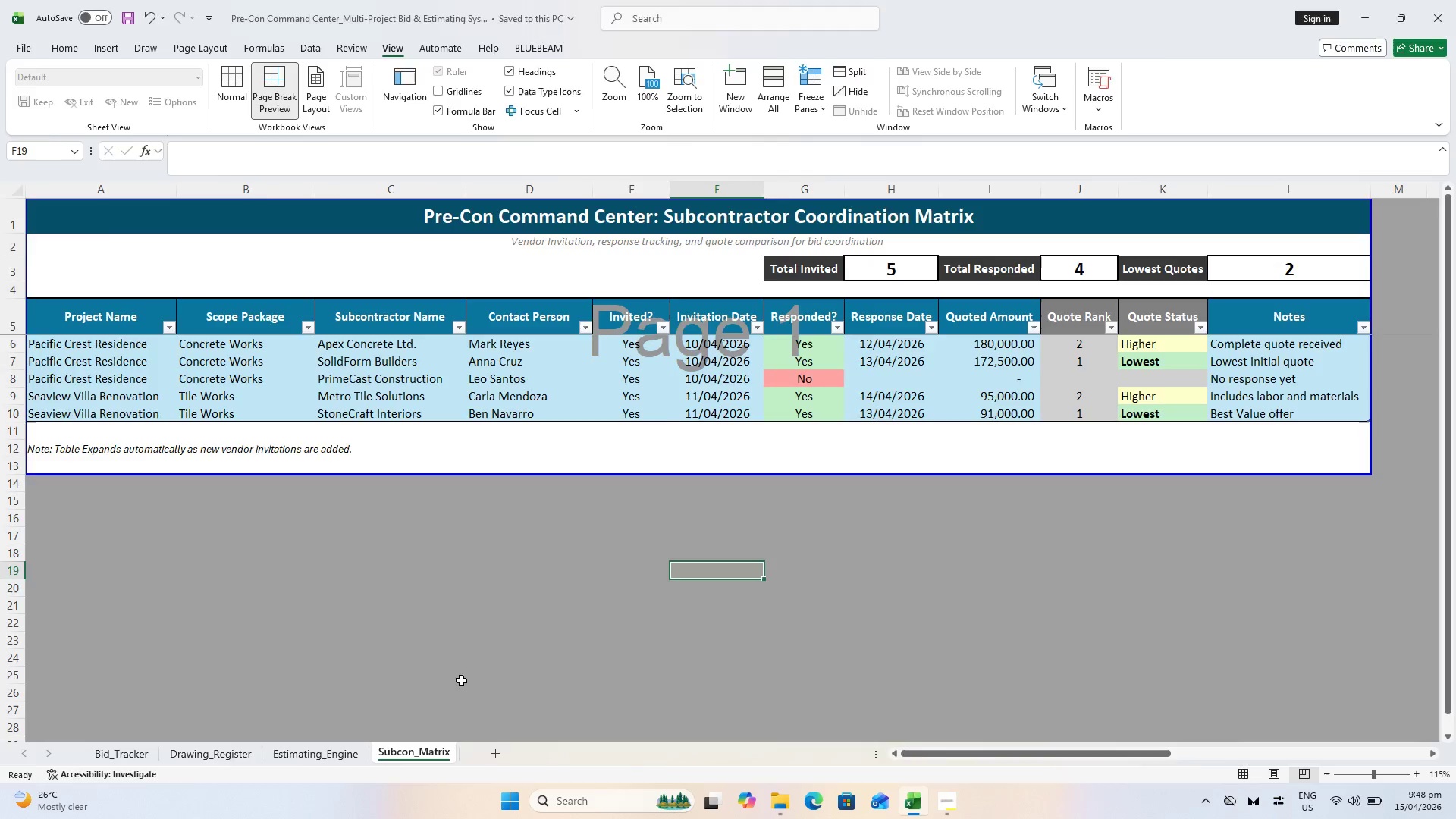 
key(Alt+Tab)